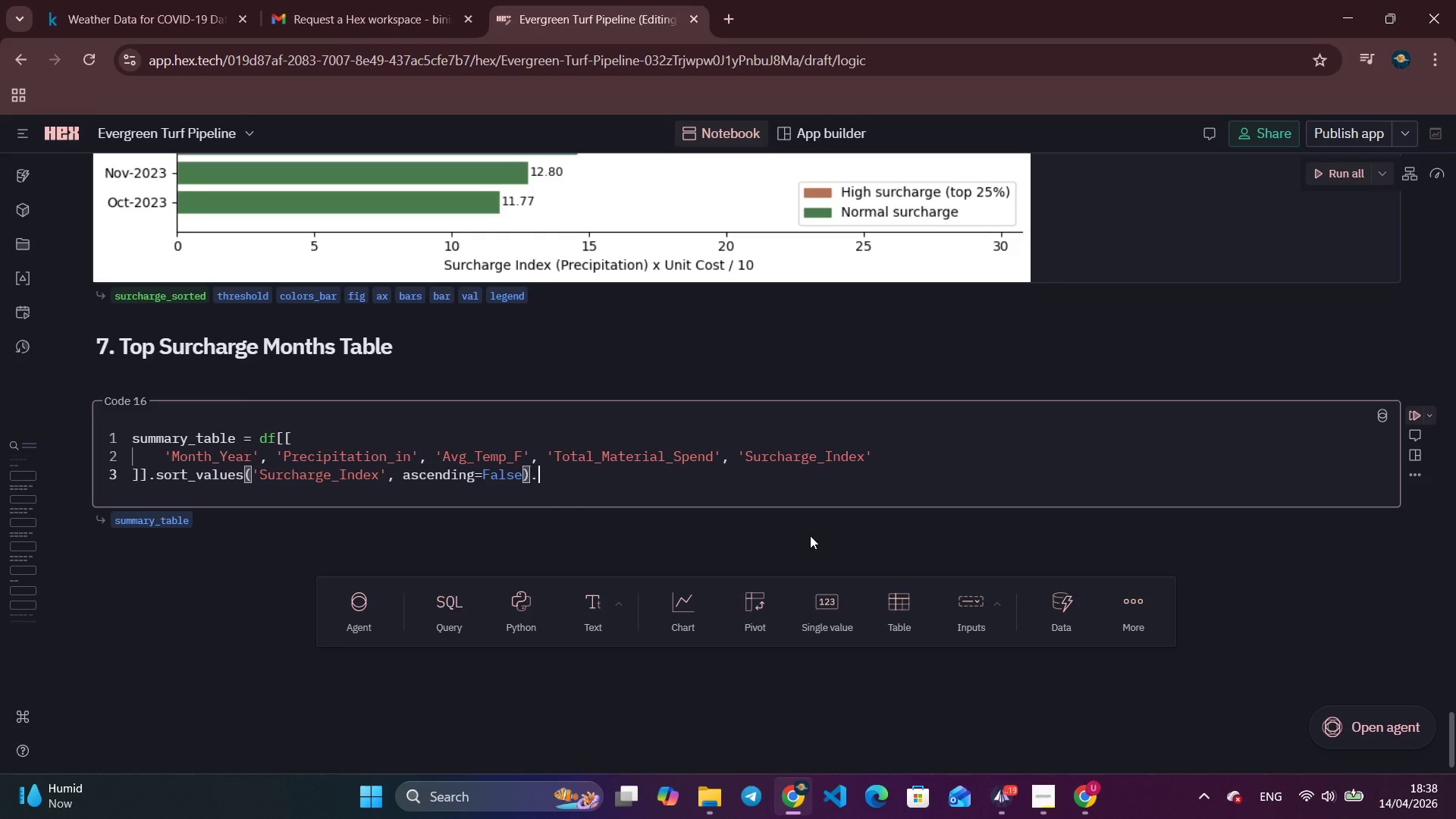 
type(.rese)
 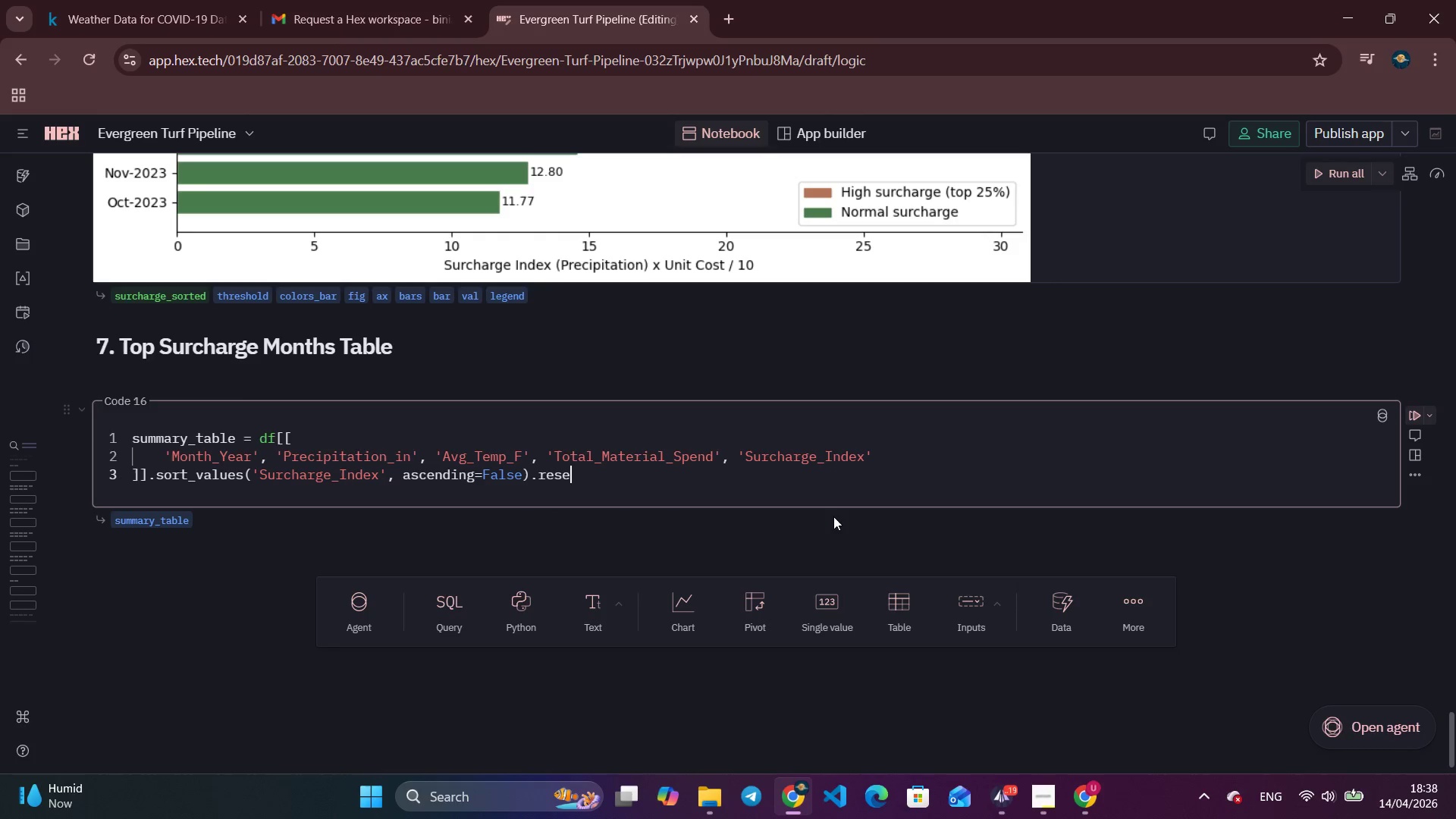 
key(T)
 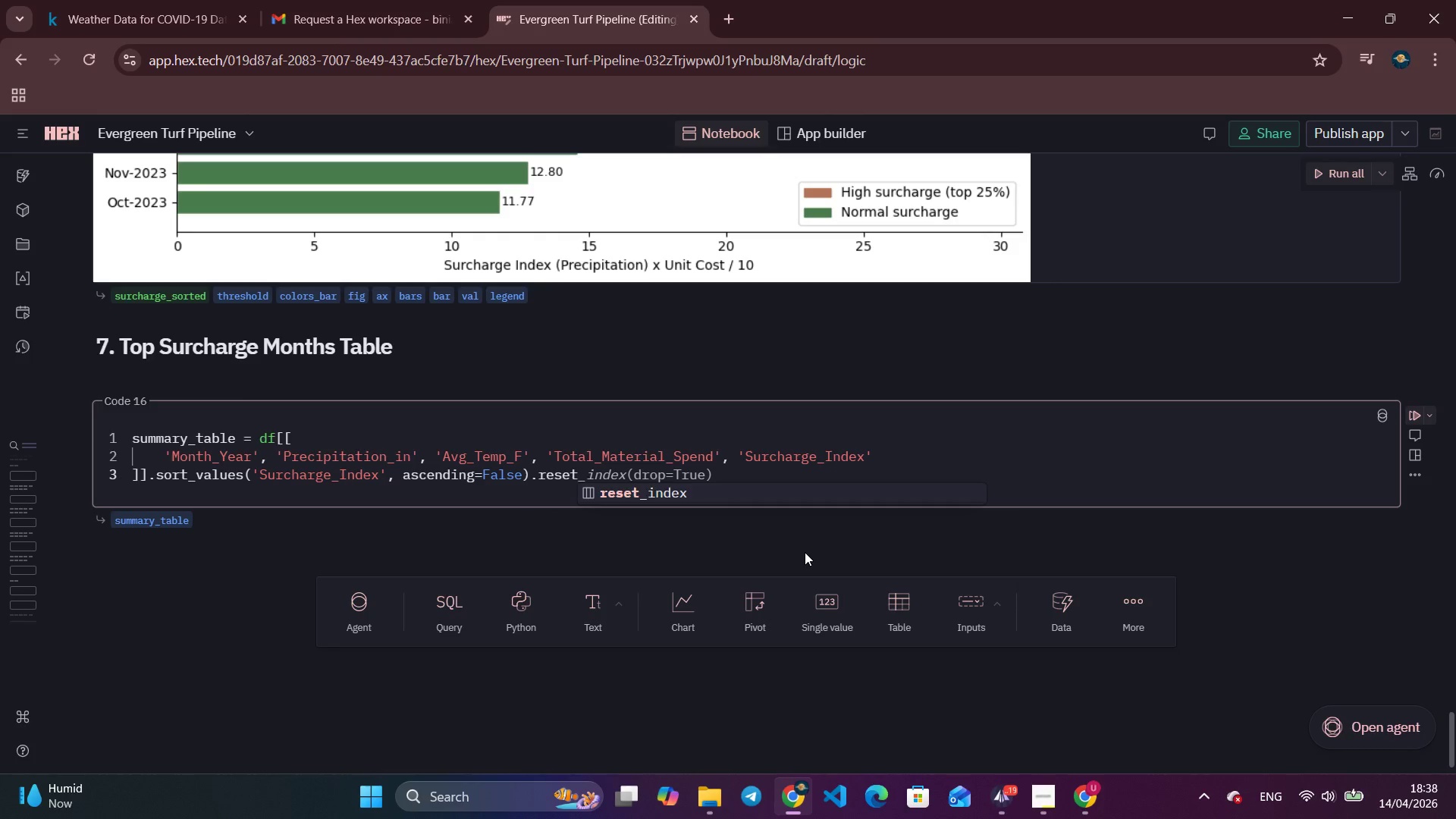 
key(Enter)
 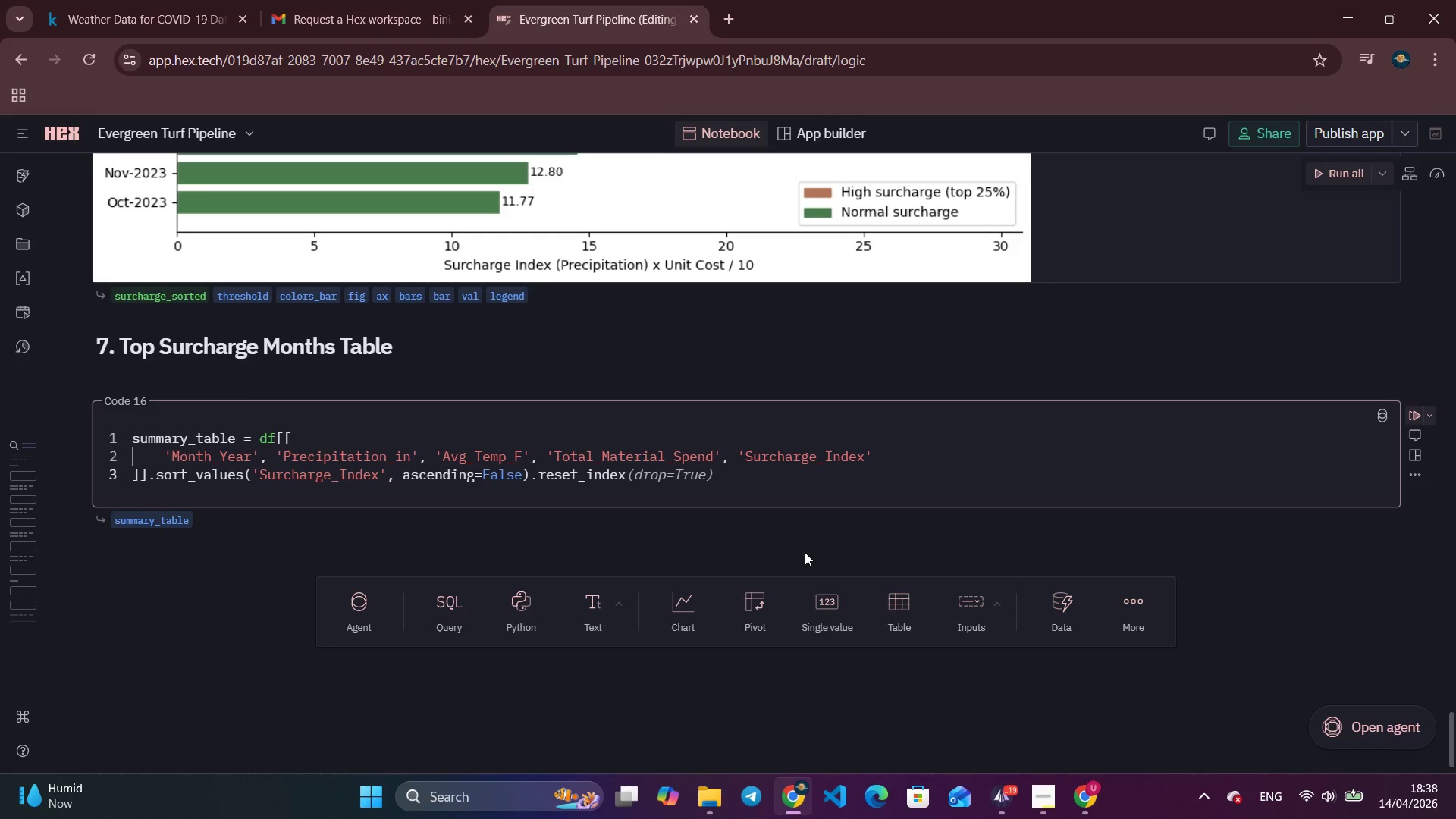 
left_click([805, 552])
 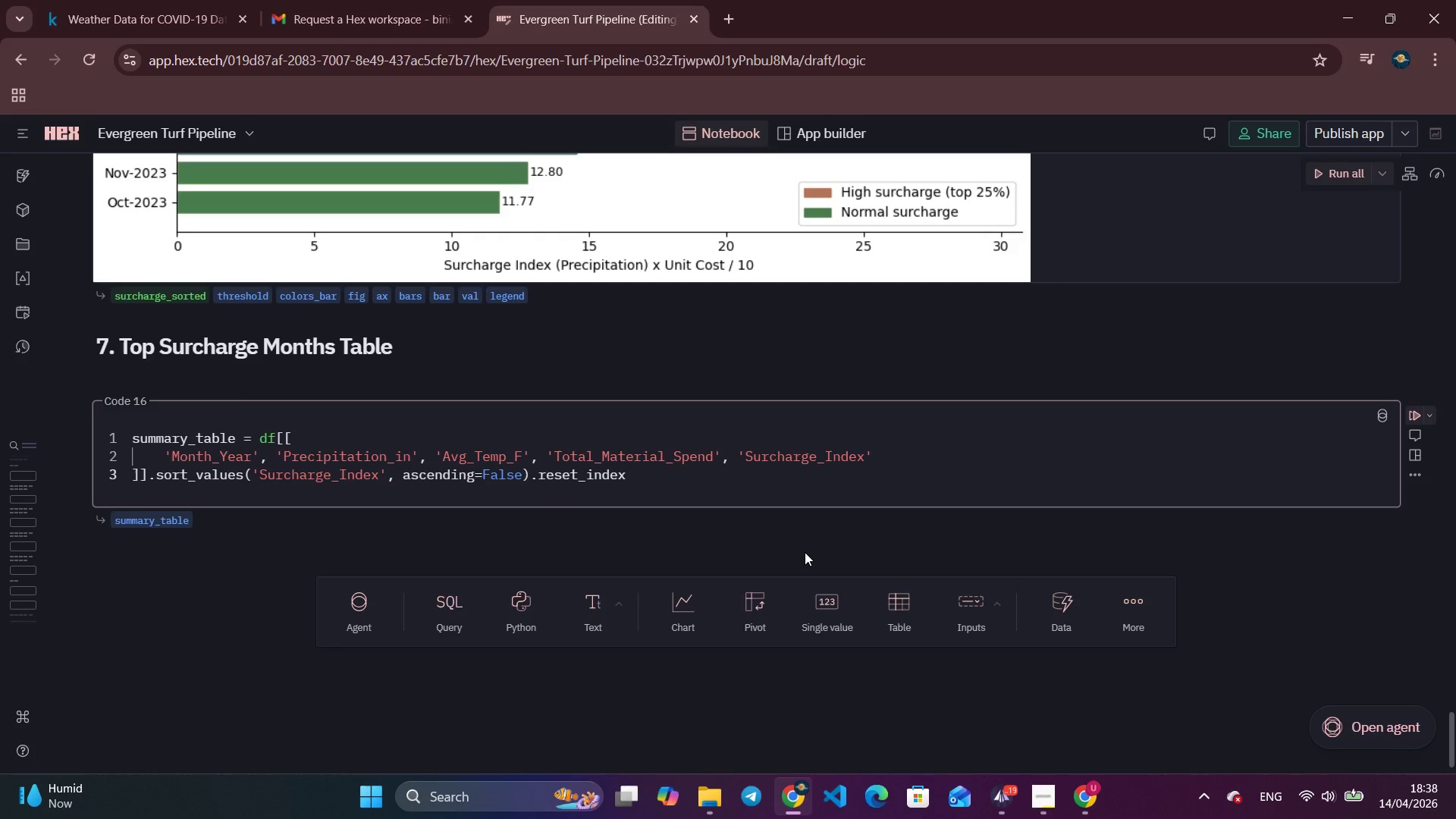 
type((d)
 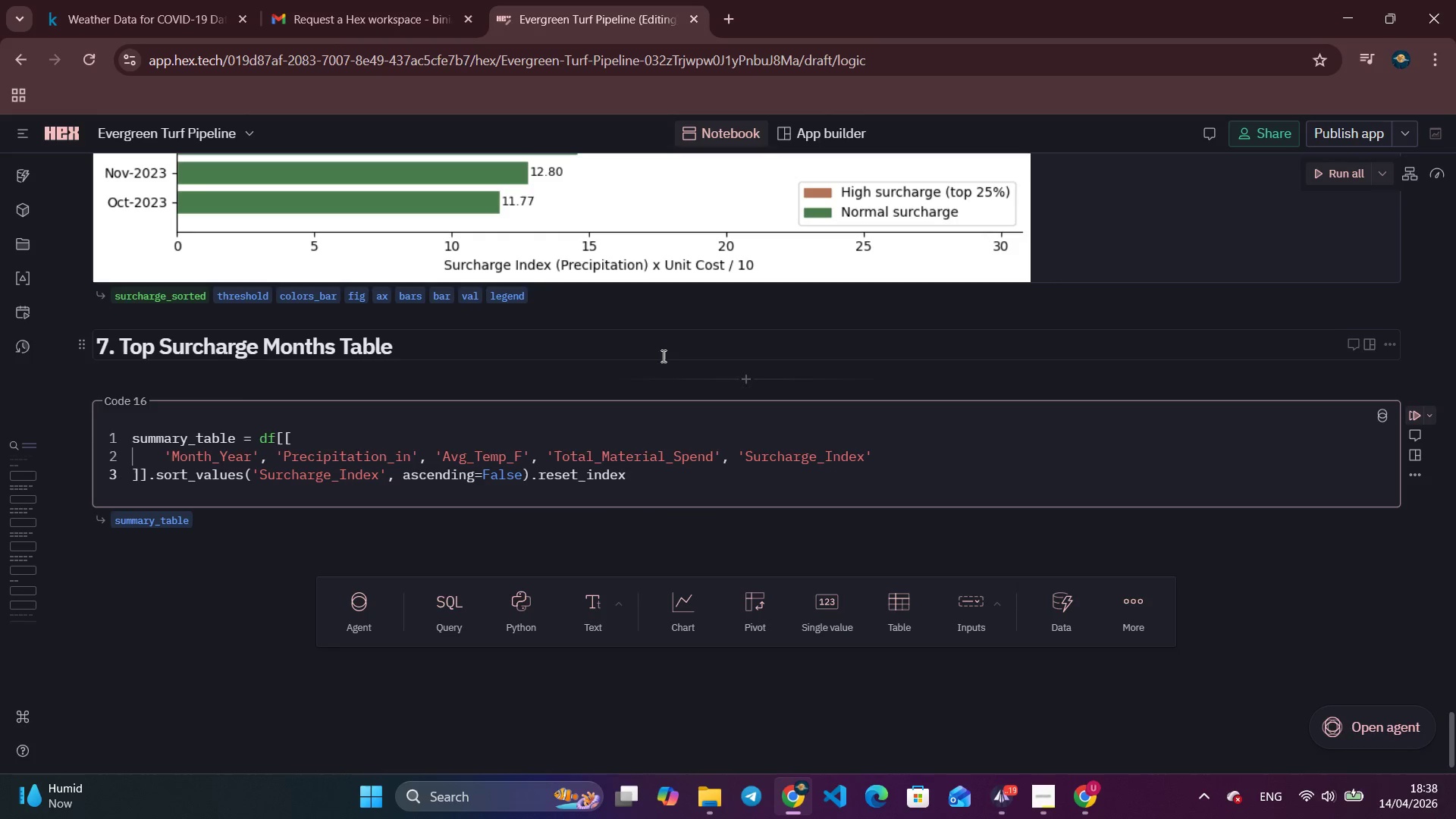 
left_click([648, 471])
 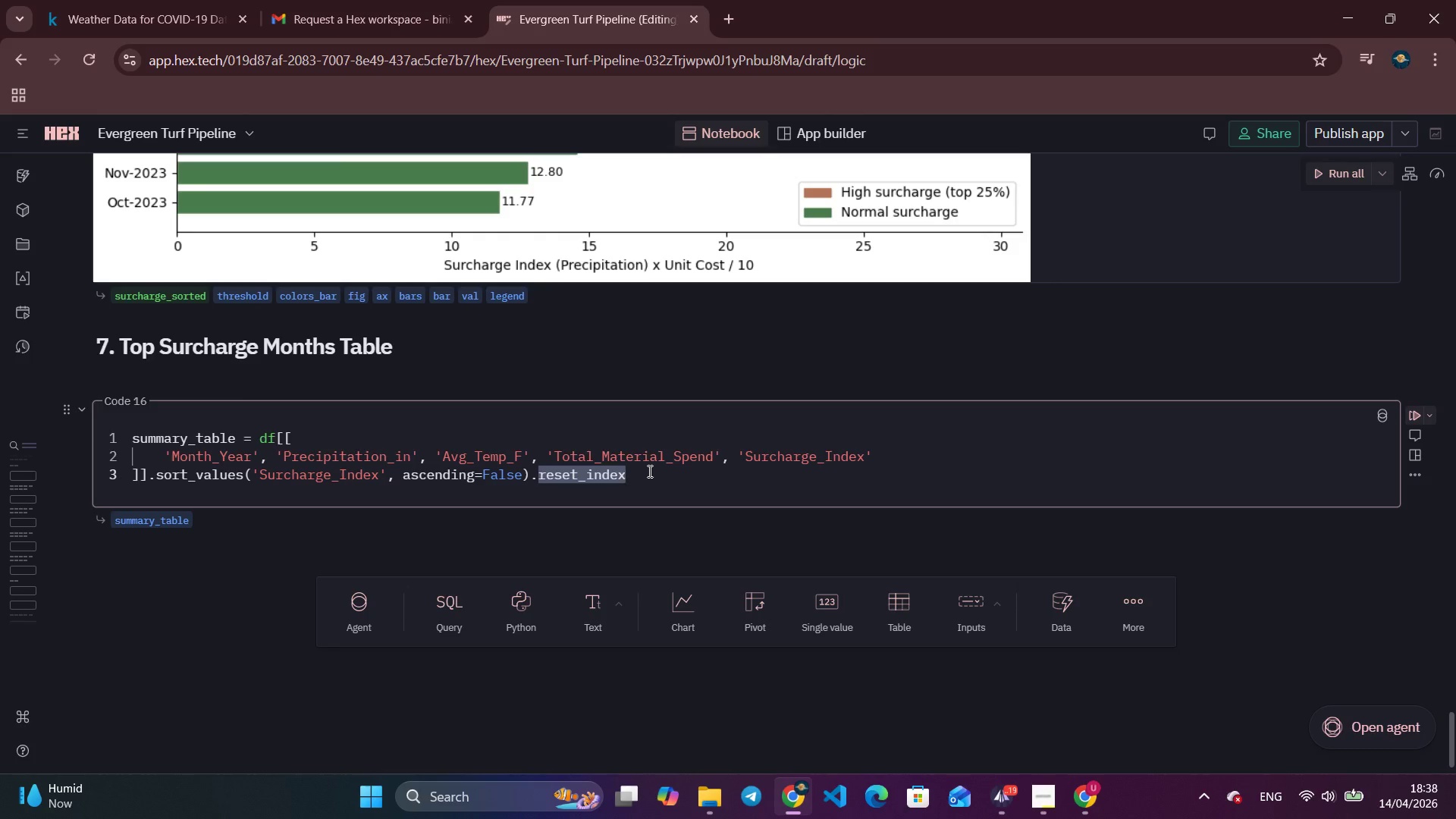 
type((drop=Tru)
 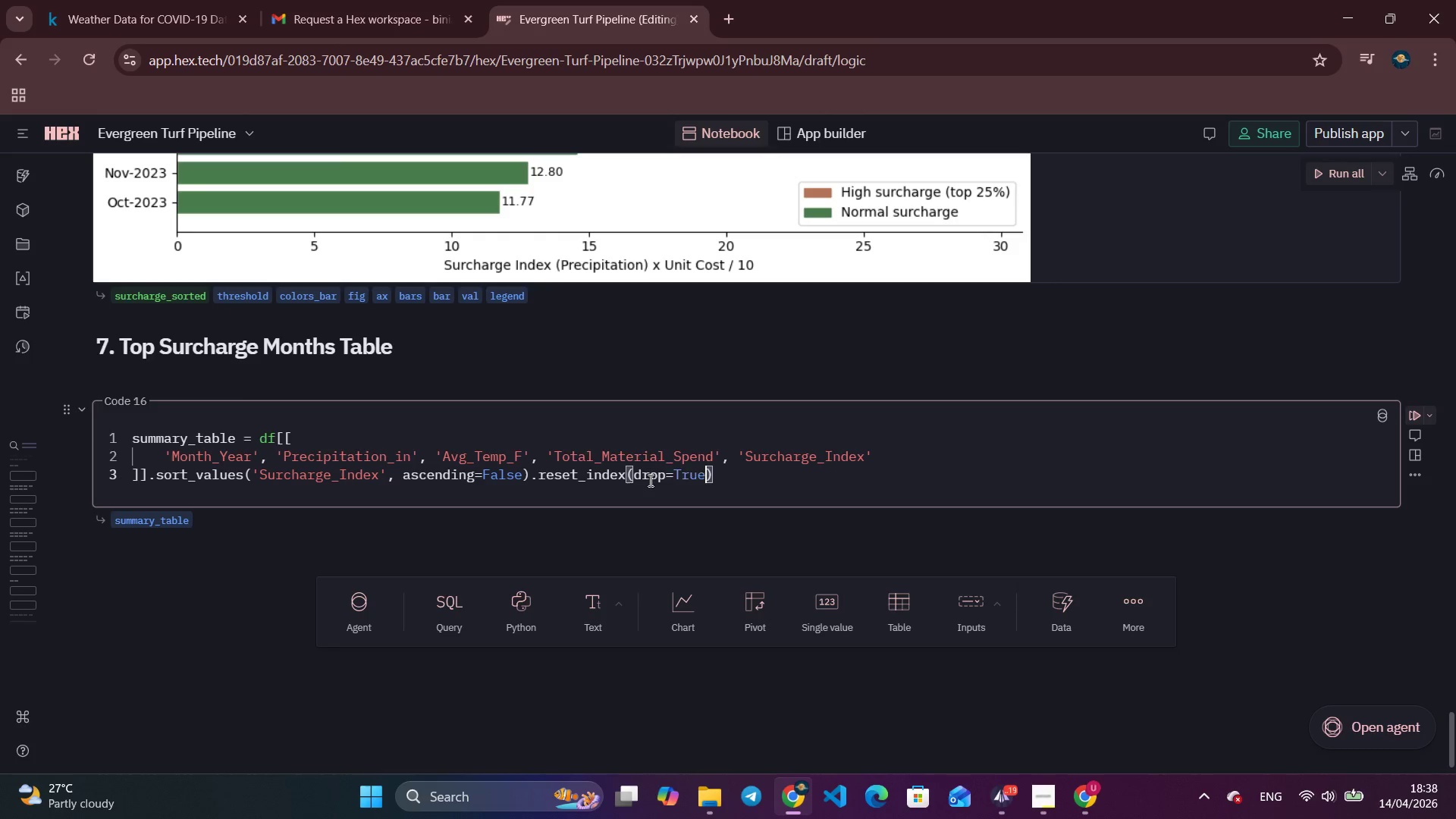 
key(E)
 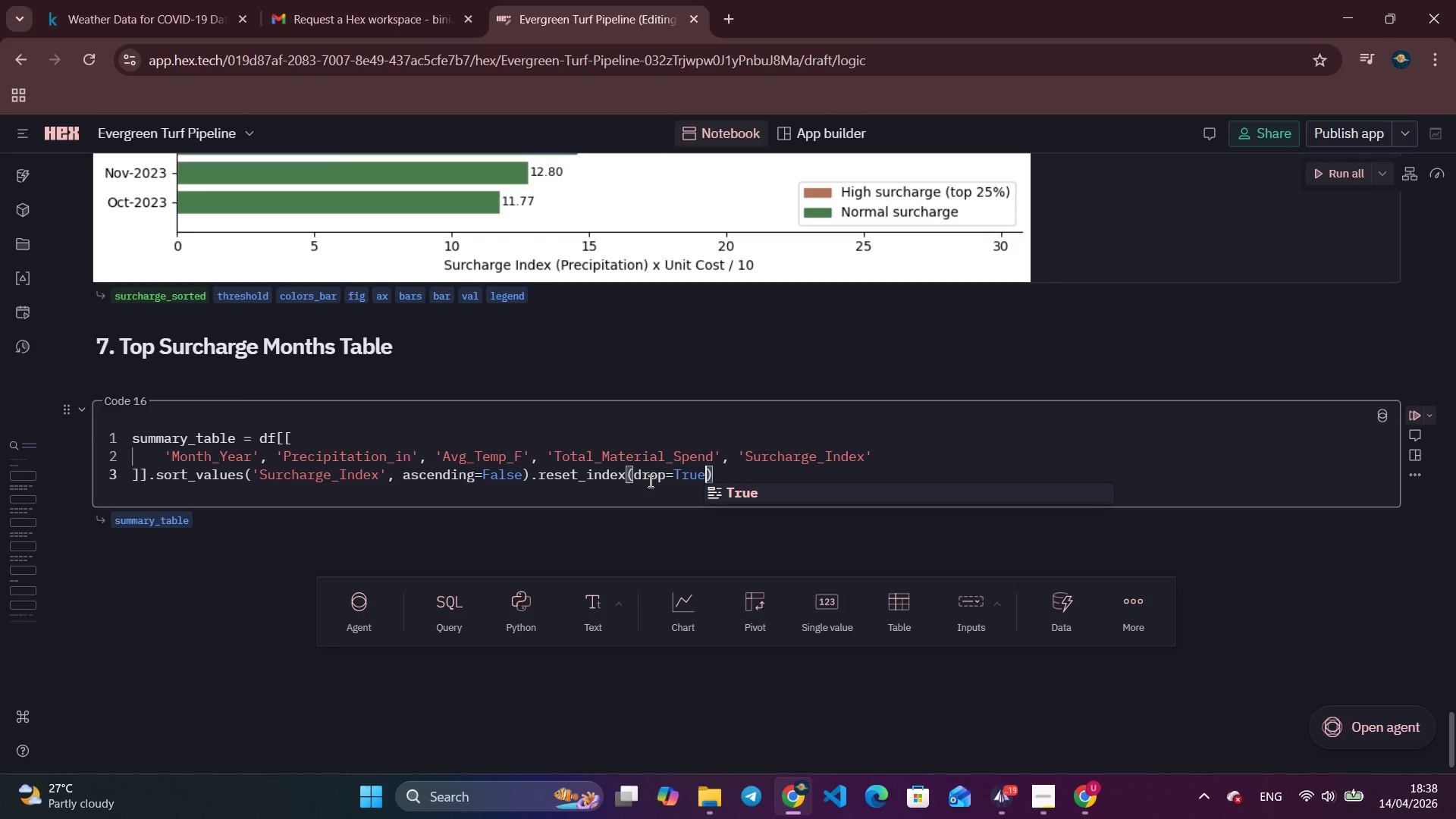 
key(ArrowRight)
 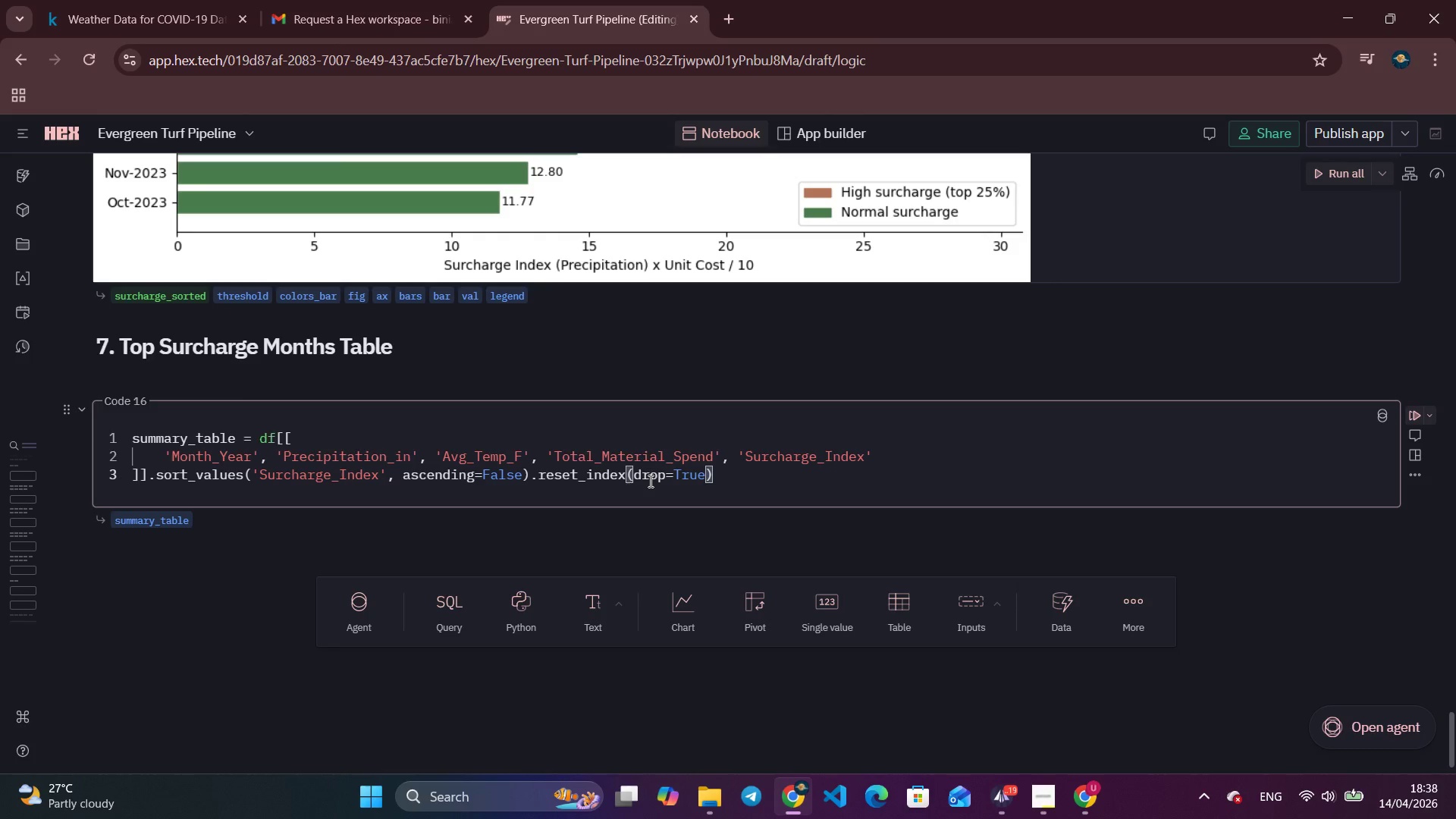 
key(Enter)
 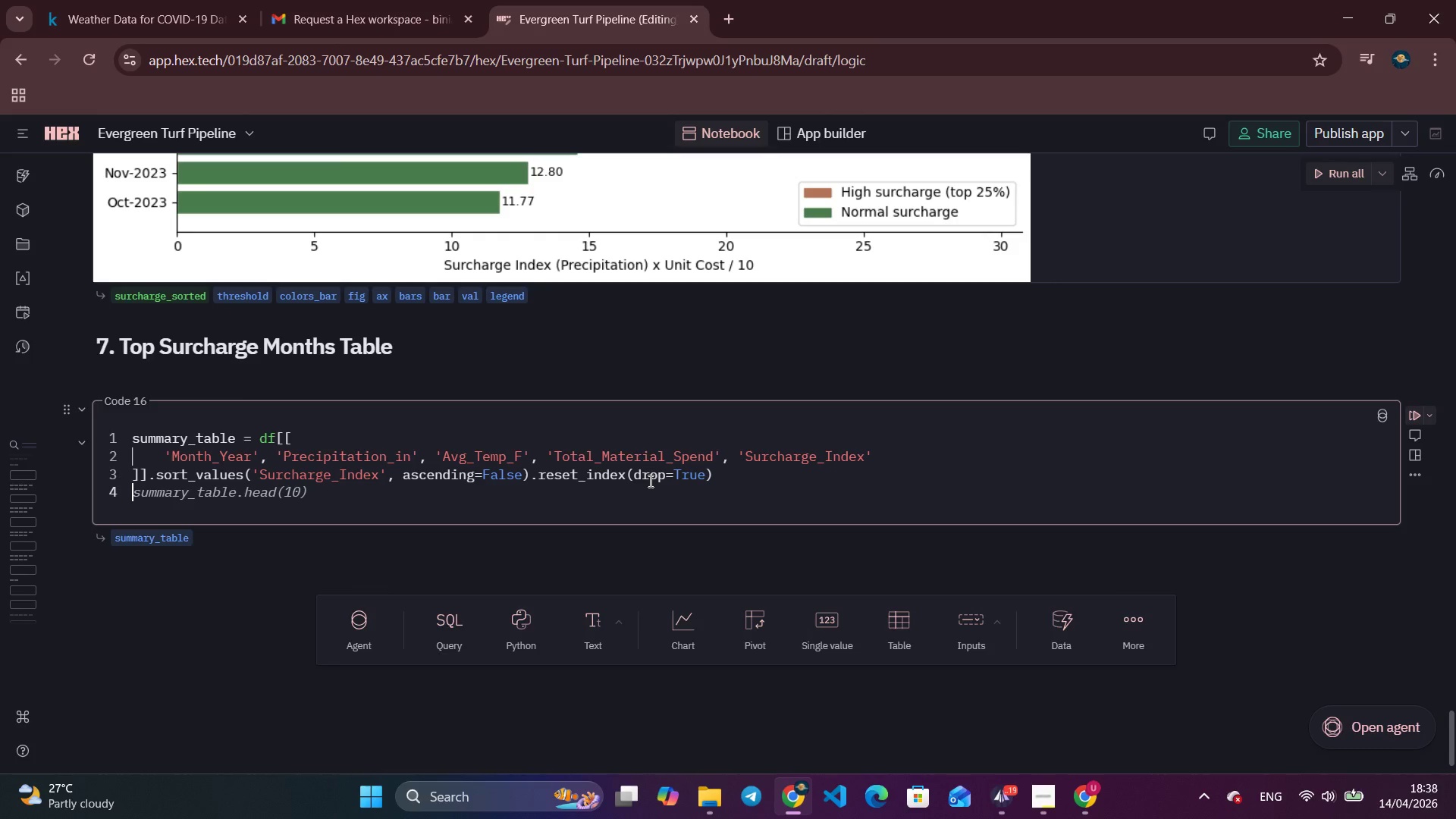 
type(summary_table)
key(Backspace)
type(l)
key(Backspace)
type(e.index += 1)
 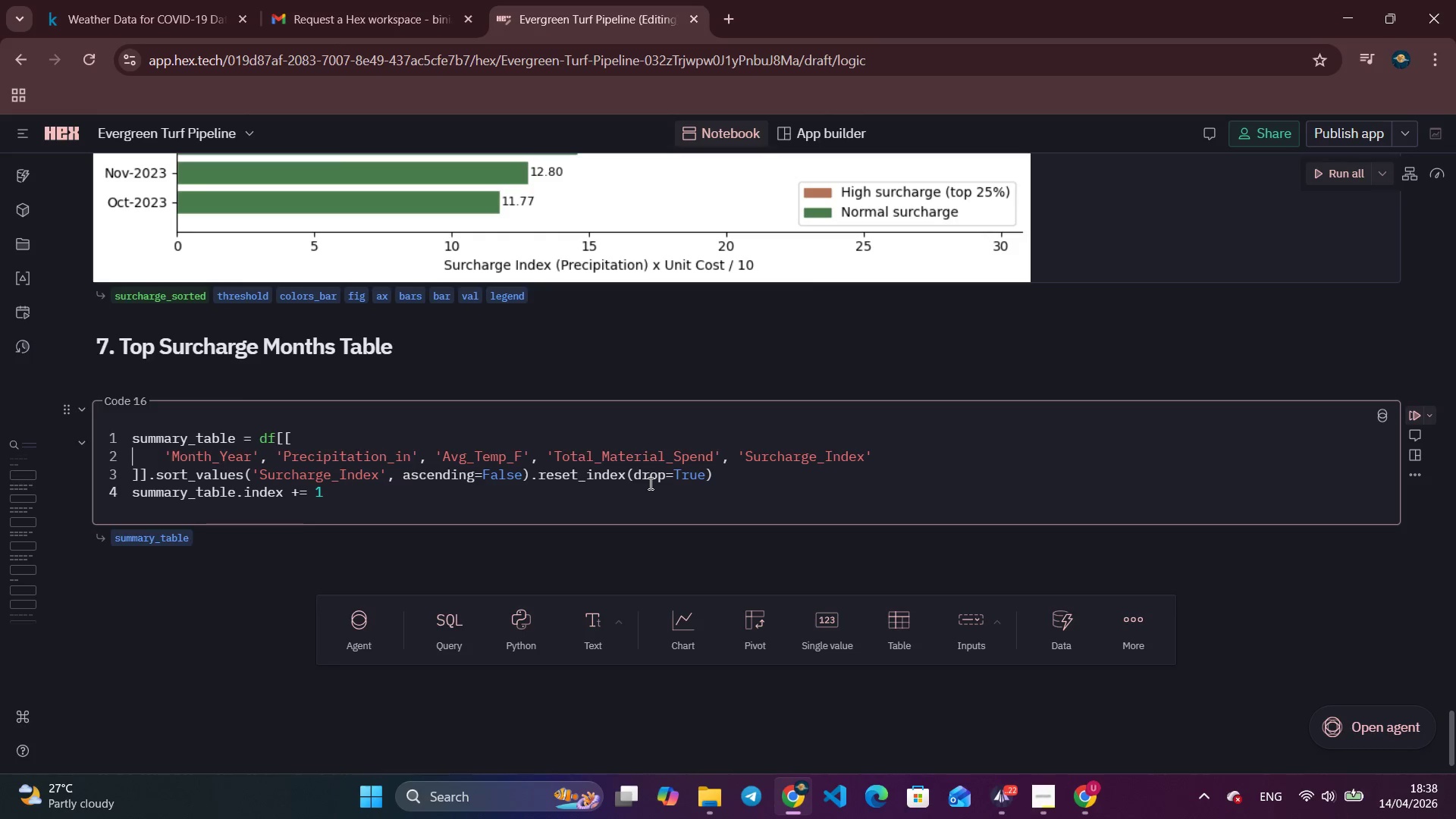 
key(Enter)
 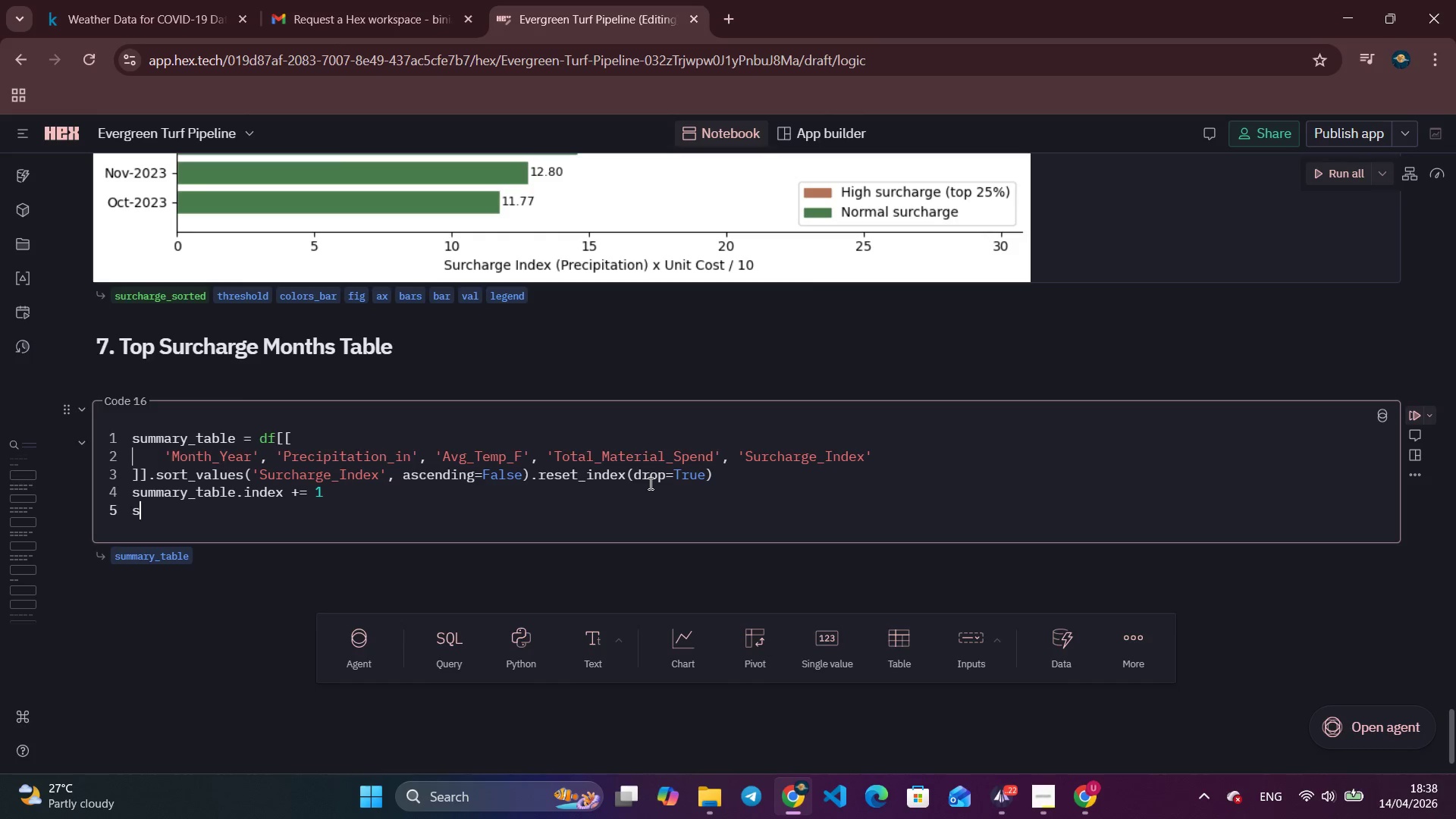 
type(summar)
 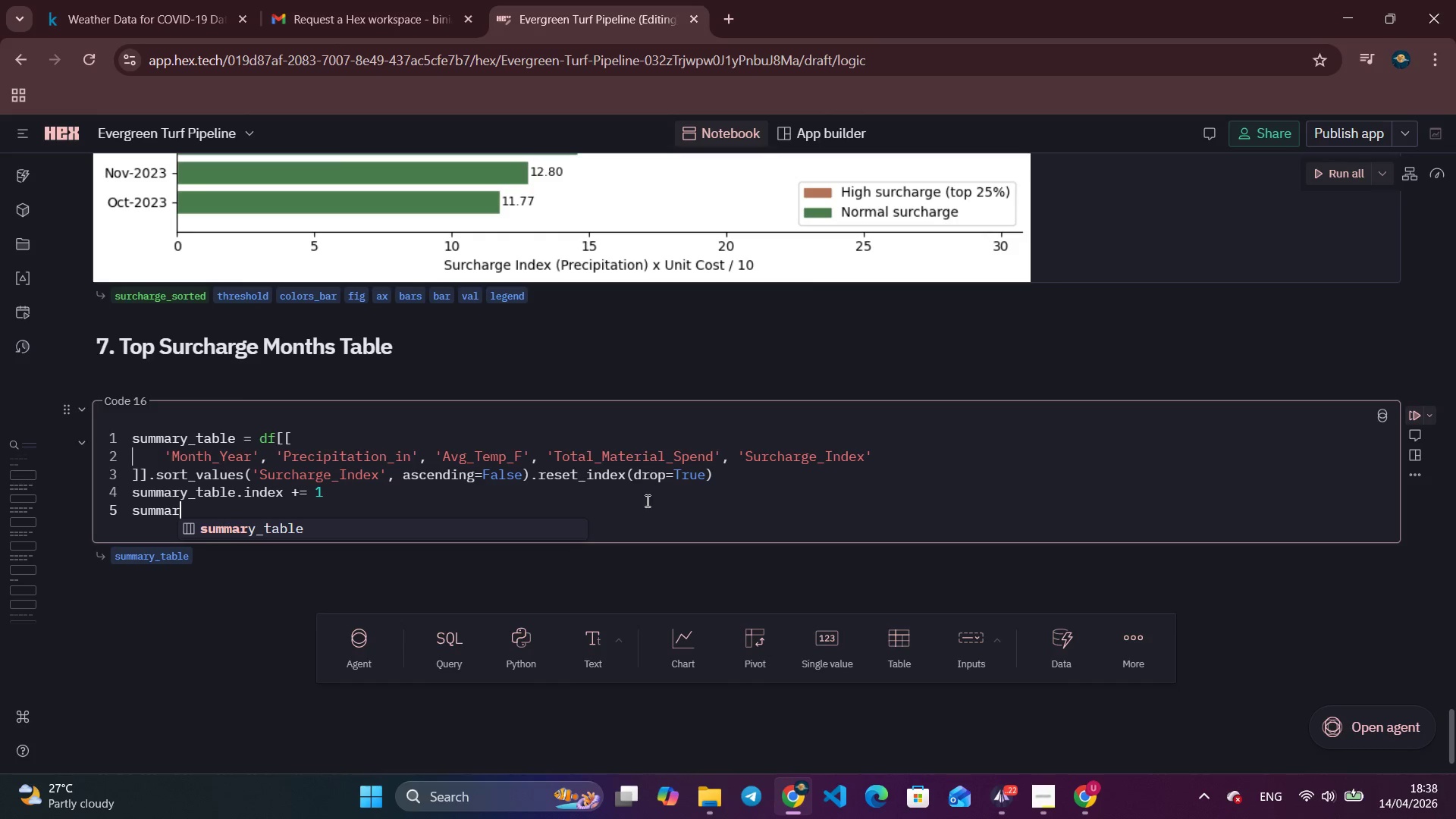 
key(Y)
 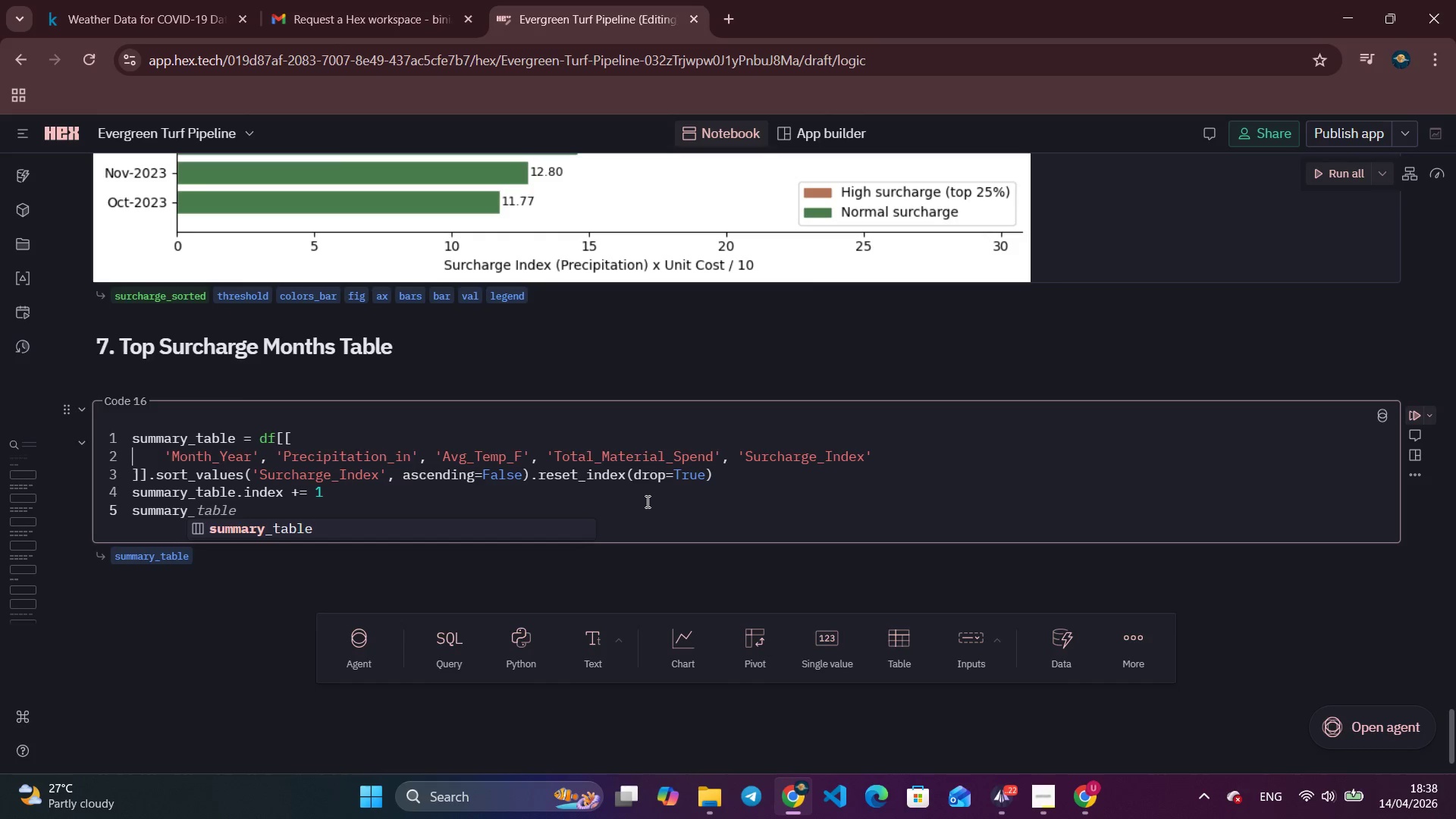 
key(Enter)
 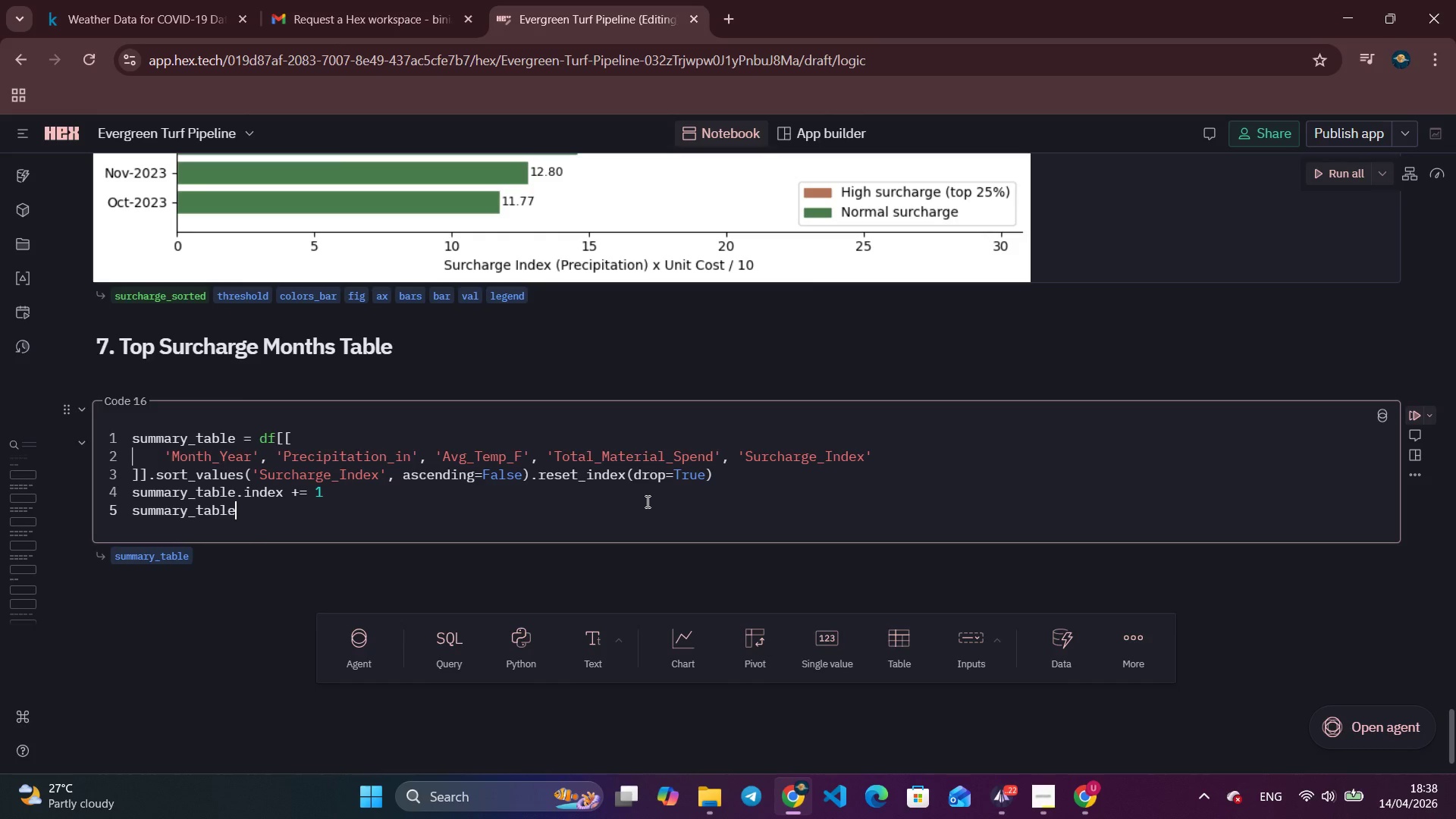 
type(.columns = [)
 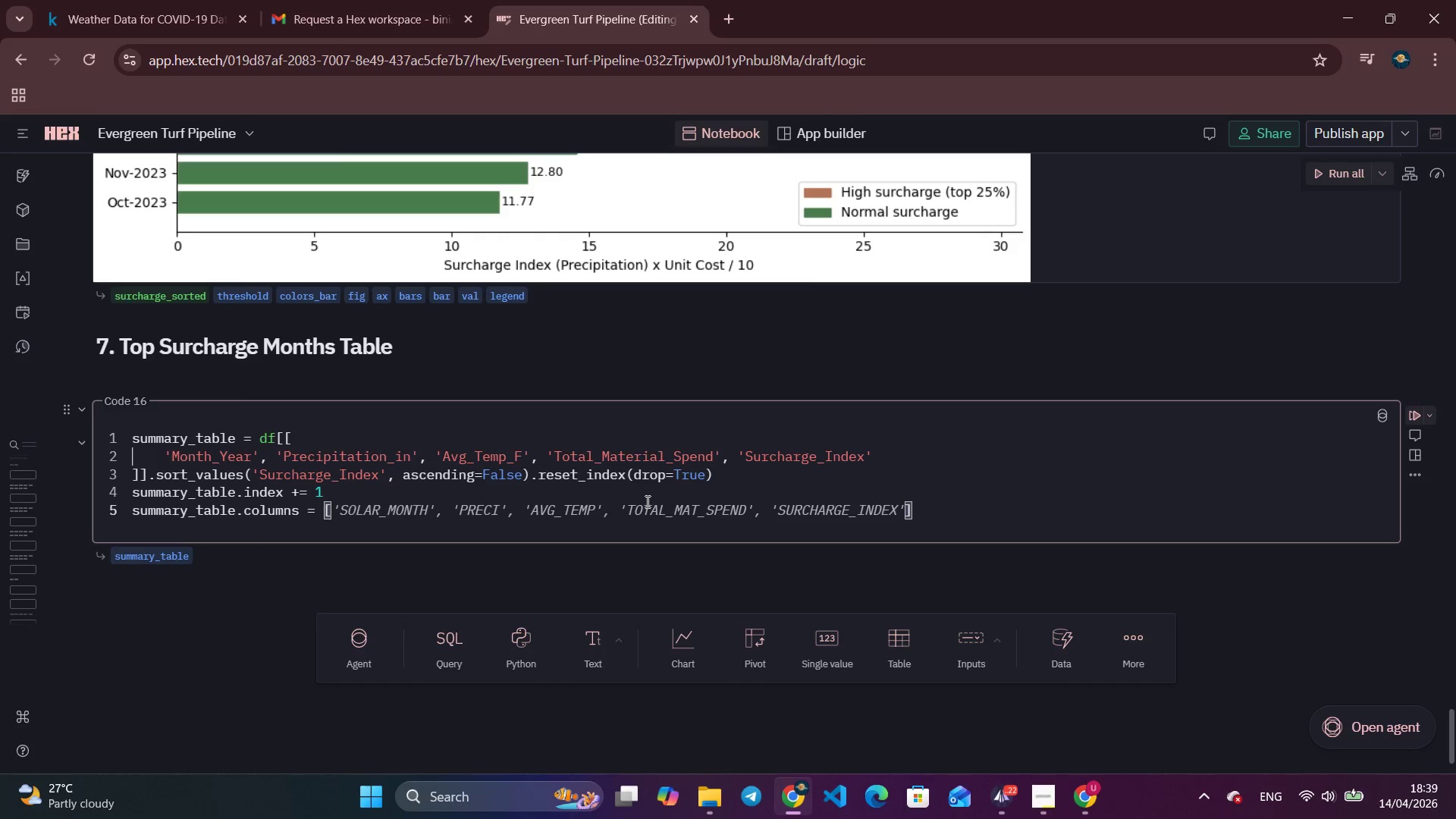 
key(Enter)
 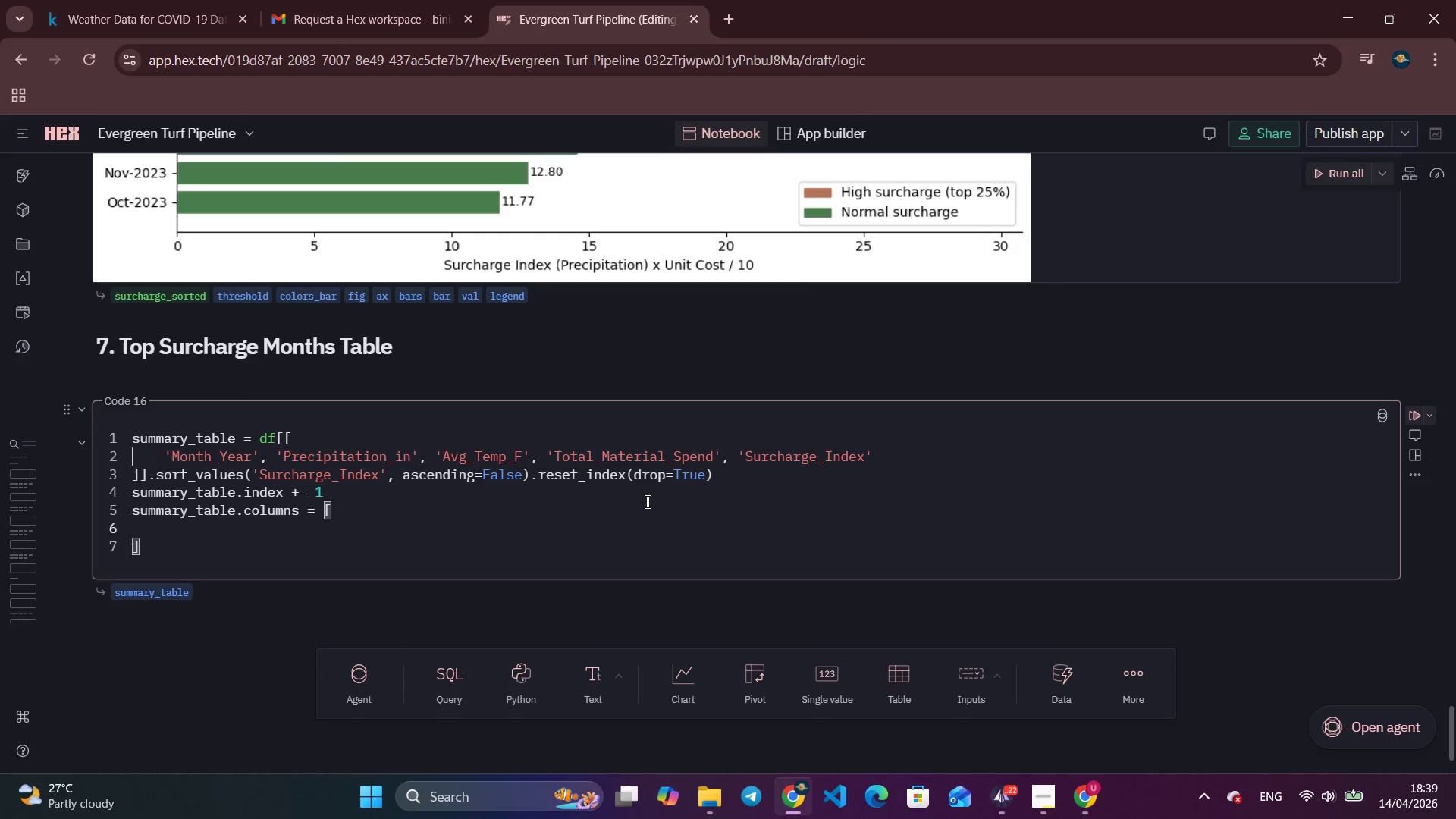 
type('mon)
key(Backspace)
key(Backspace)
key(Backspace)
type(Month)
 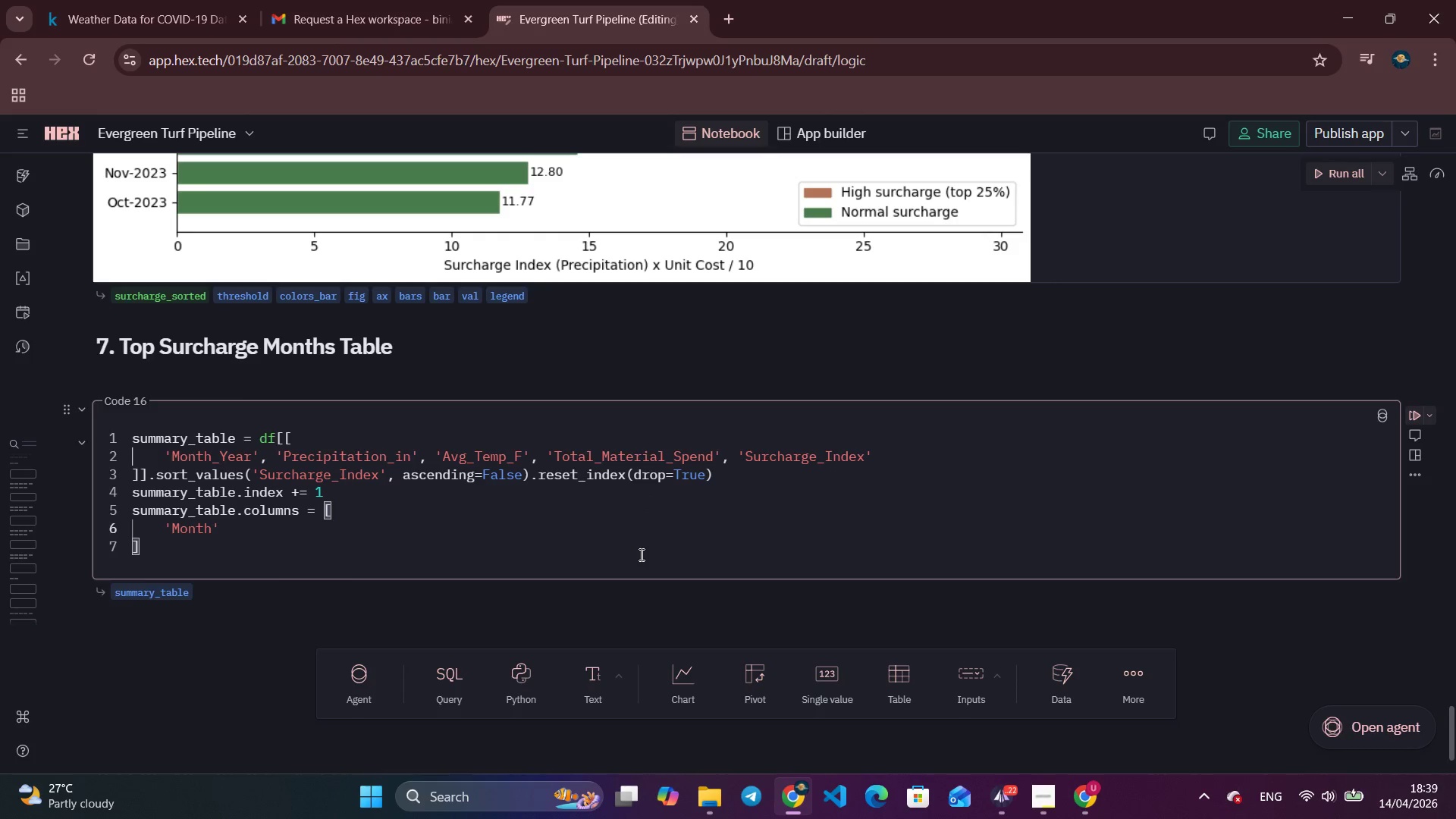 
key(ArrowRight)
 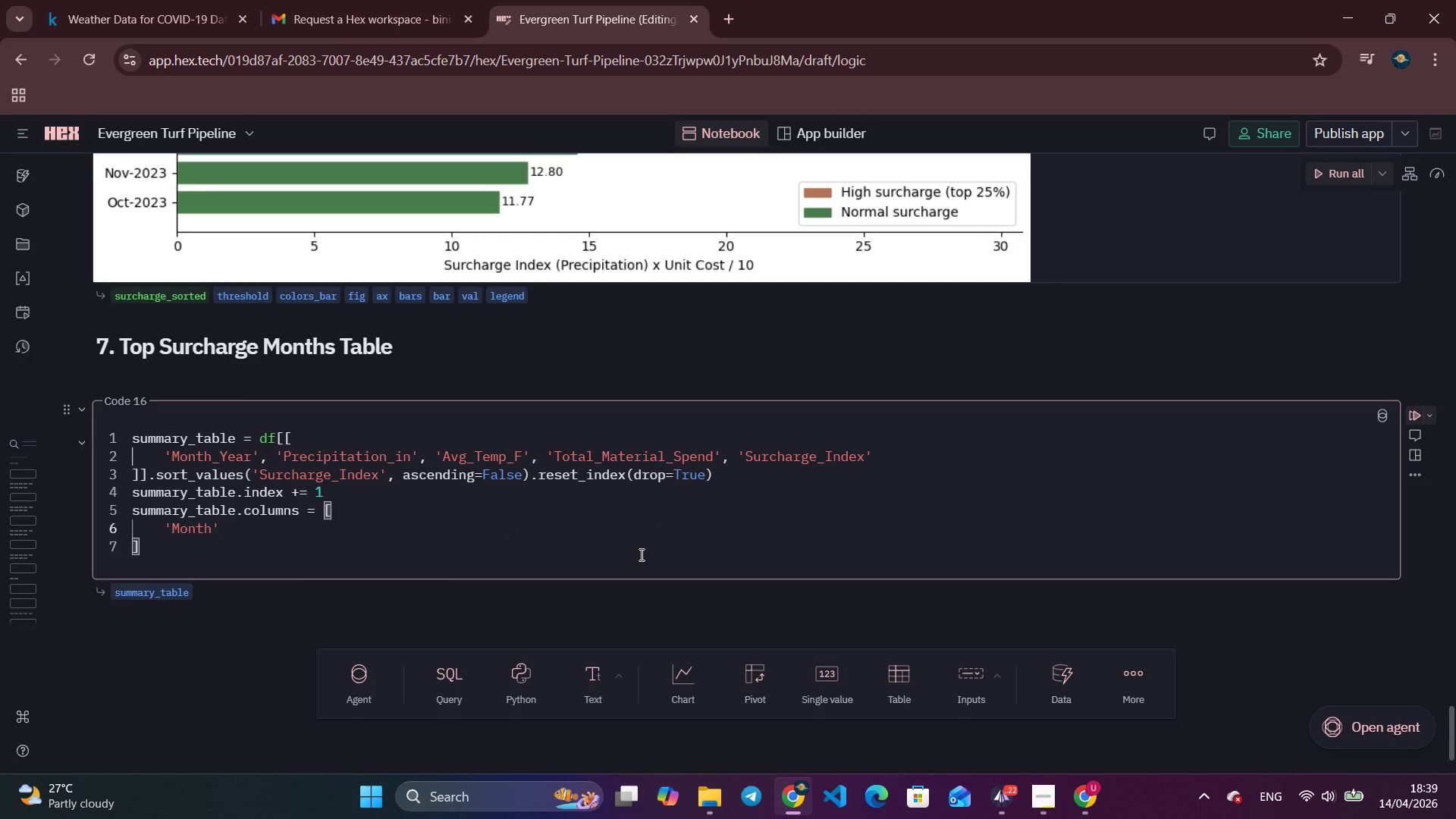 
type(, 'Precipit)
 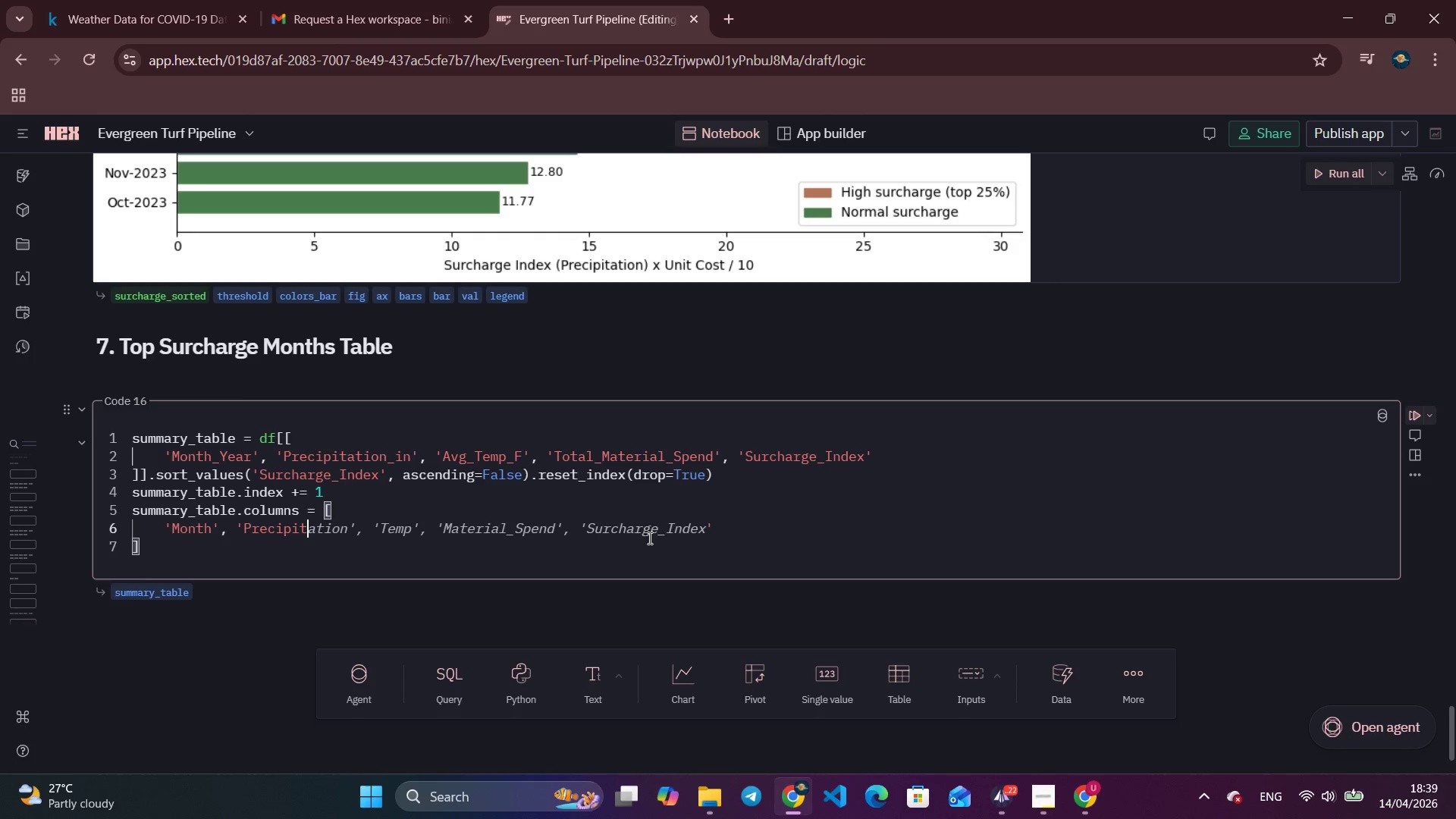 
type(tio)
key(Backspace)
key(Backspace)
key(Backspace)
type(at)
 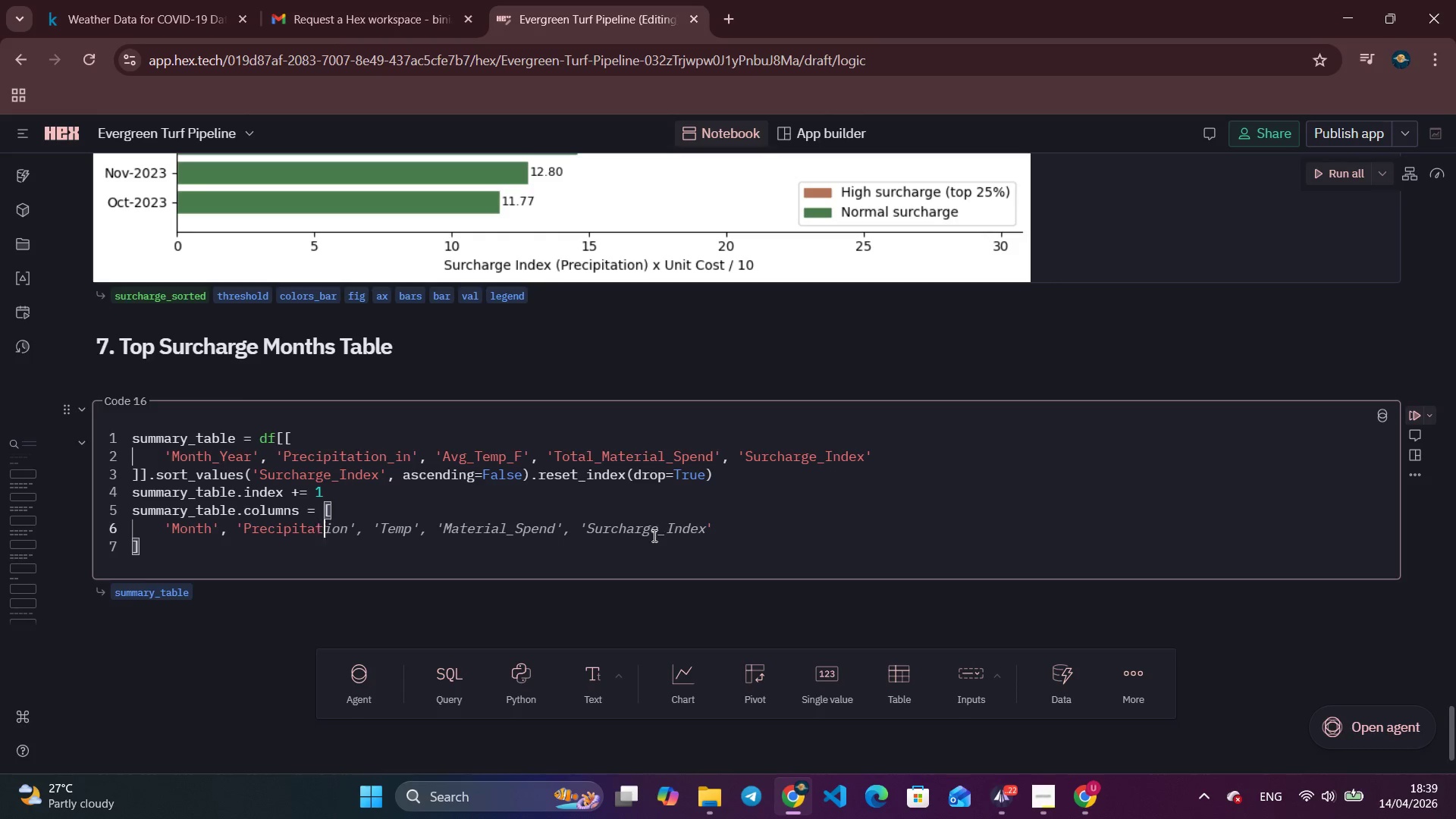 
type(ion)
 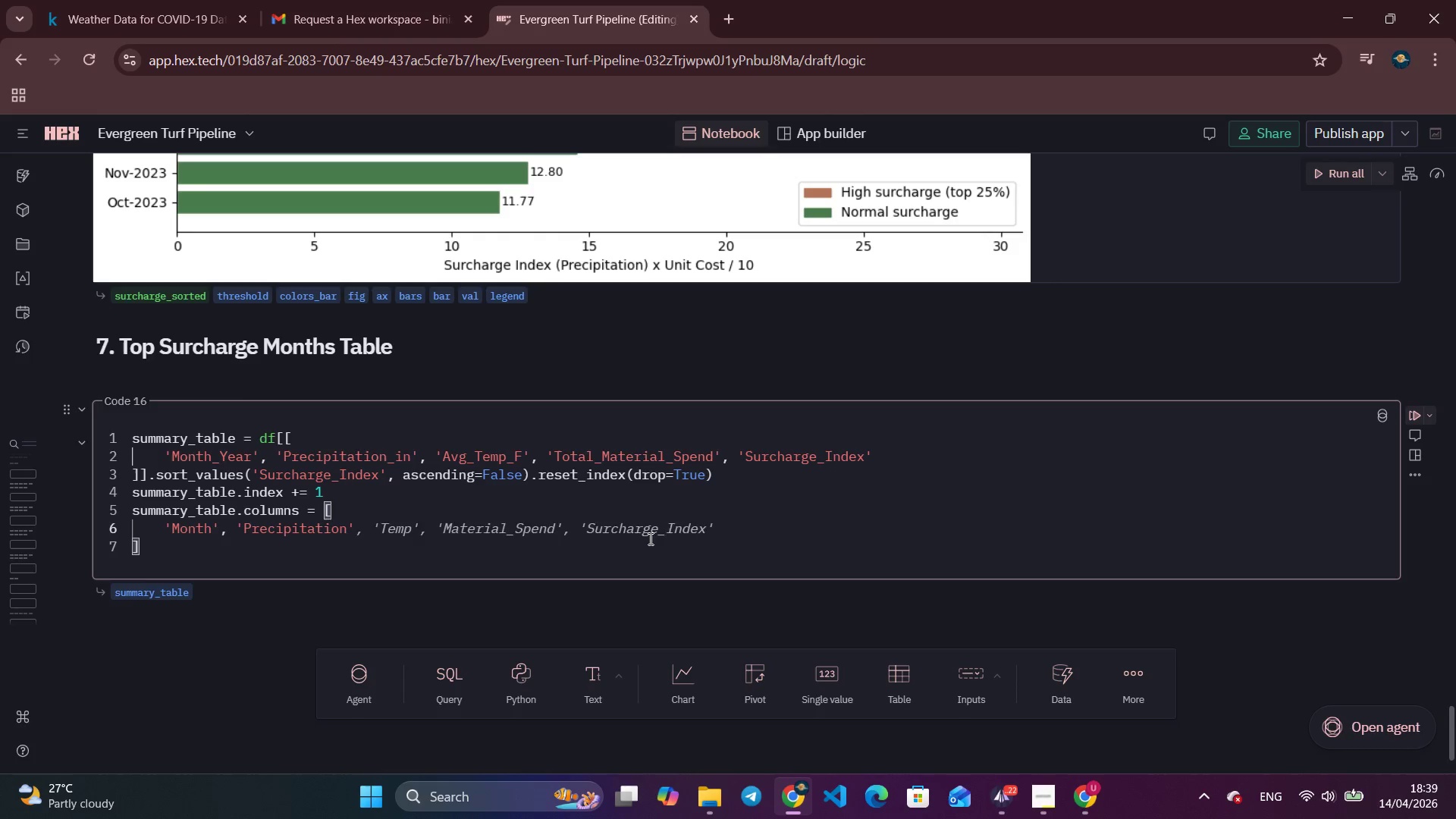 
key(ArrowRight)
 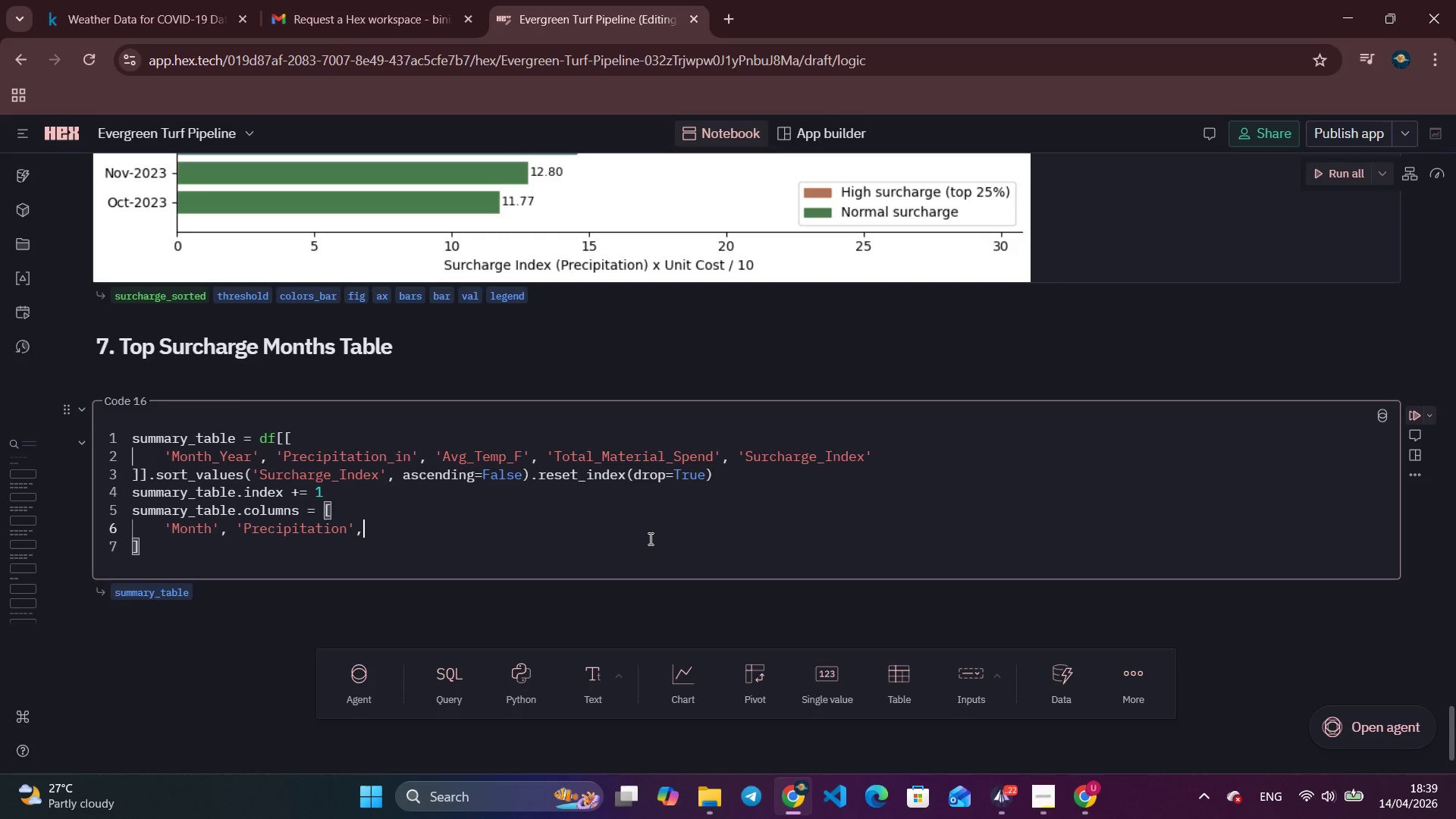 
key(Comma)
 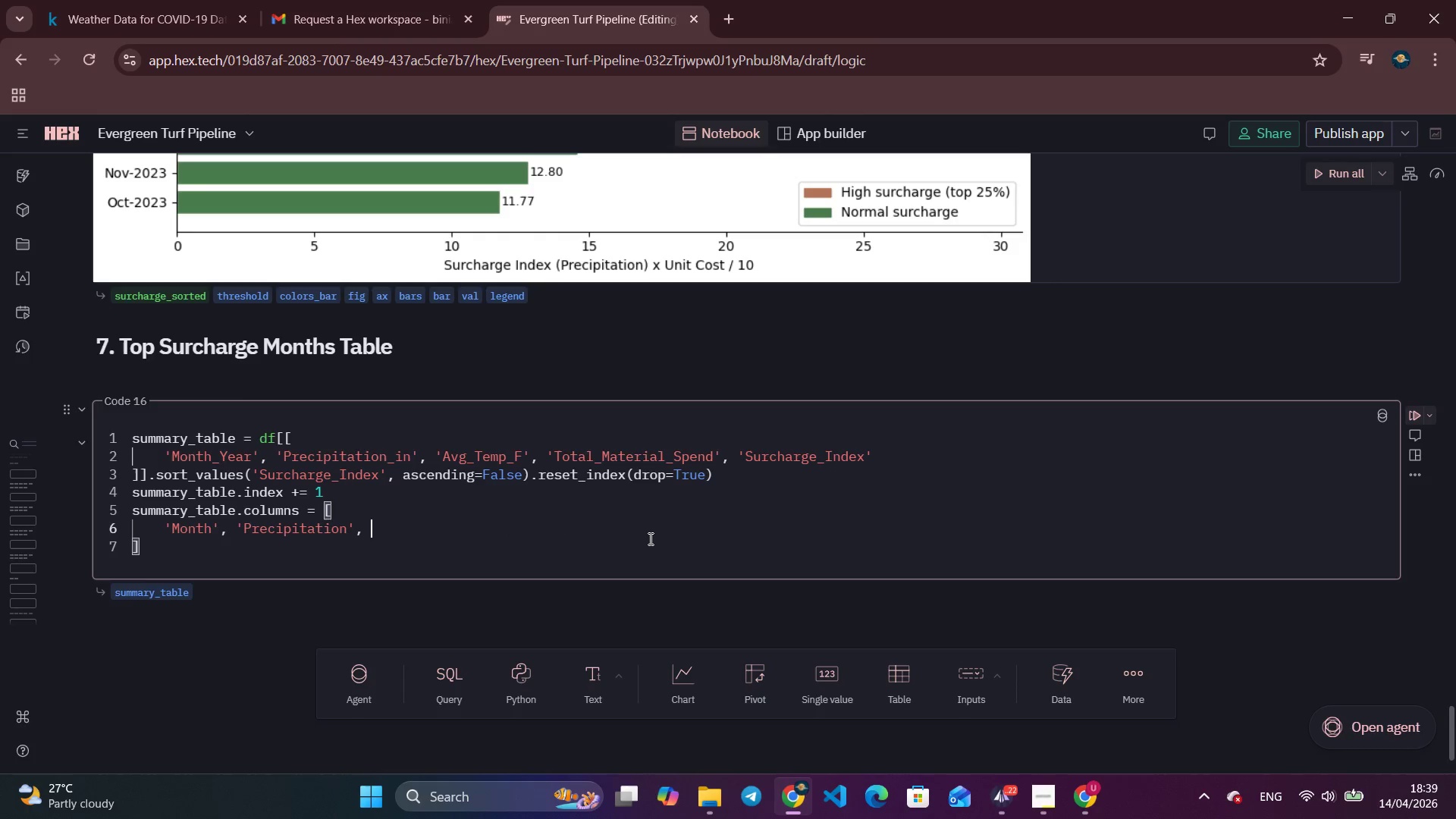 
key(Space)
 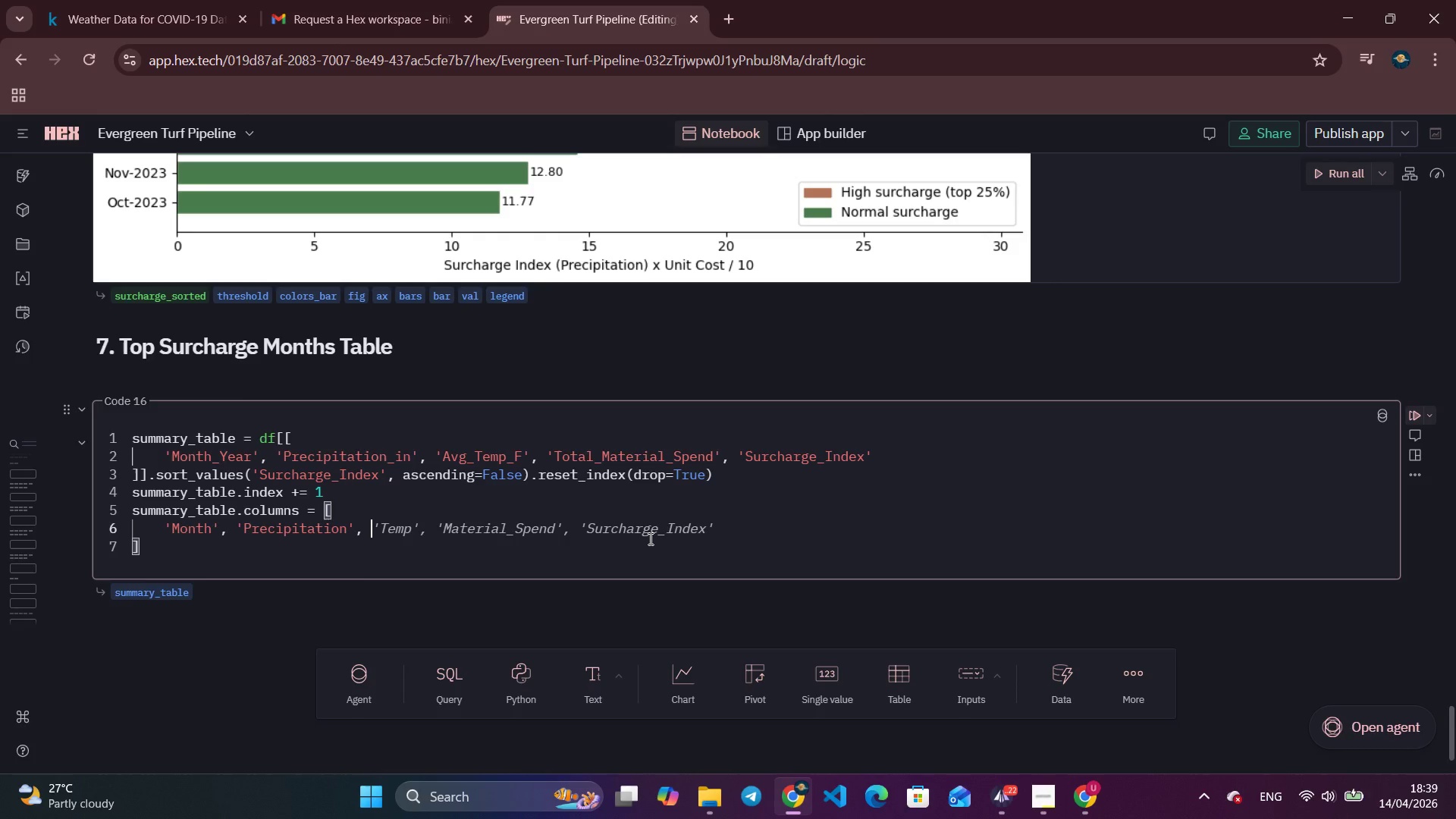 
key(ArrowLeft)
 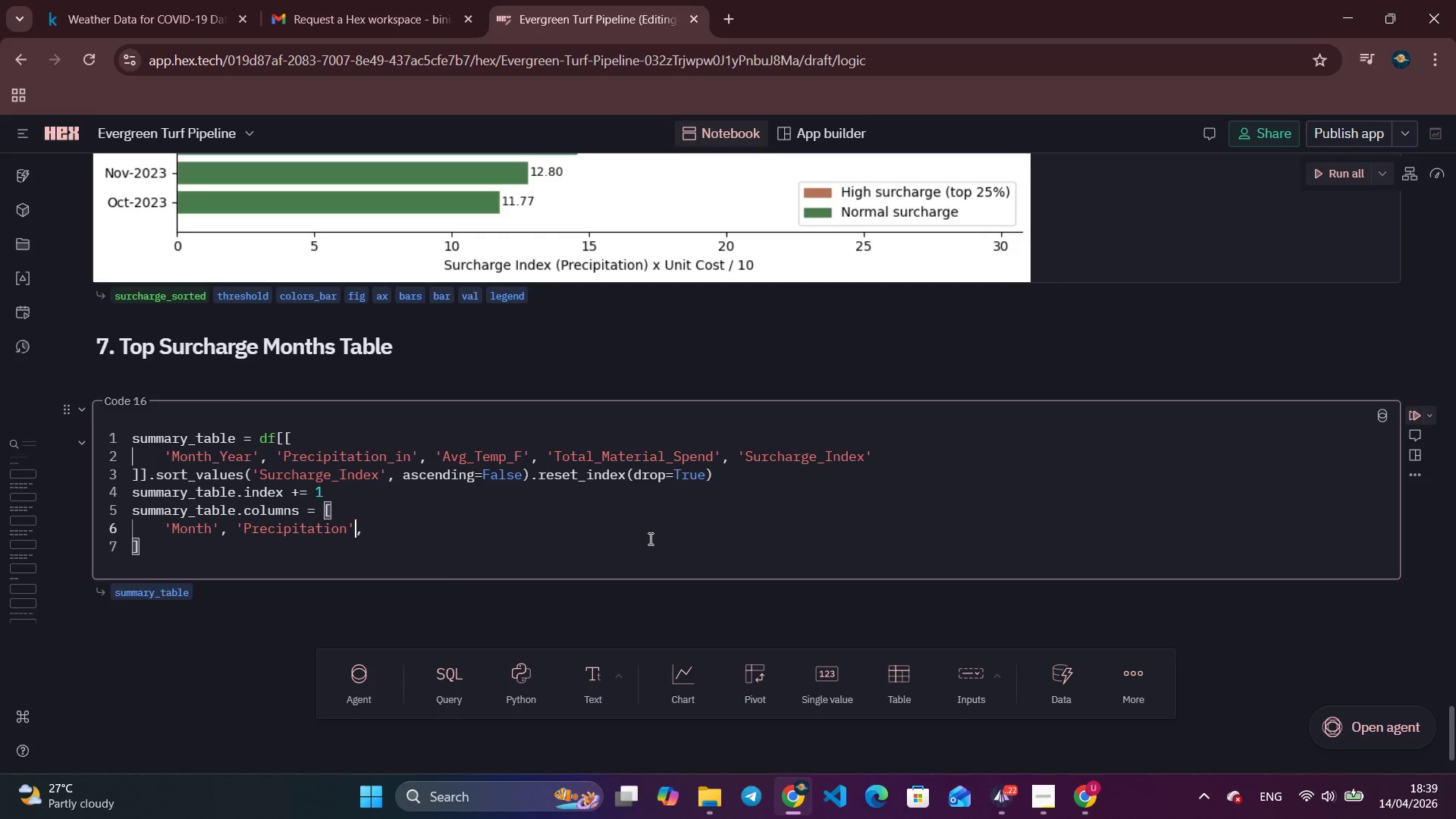 
key(ArrowLeft)
 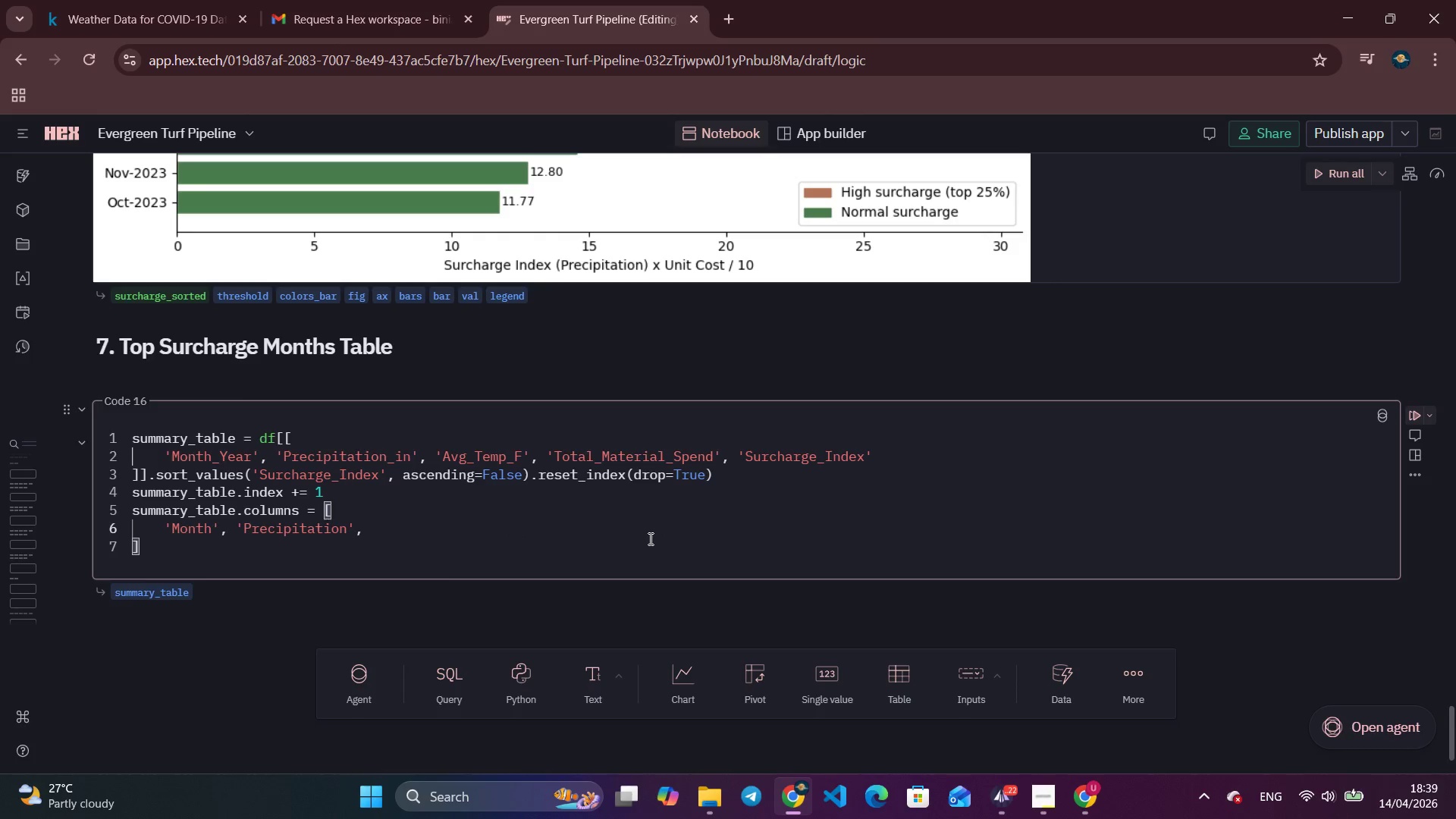 
key(ArrowLeft)
 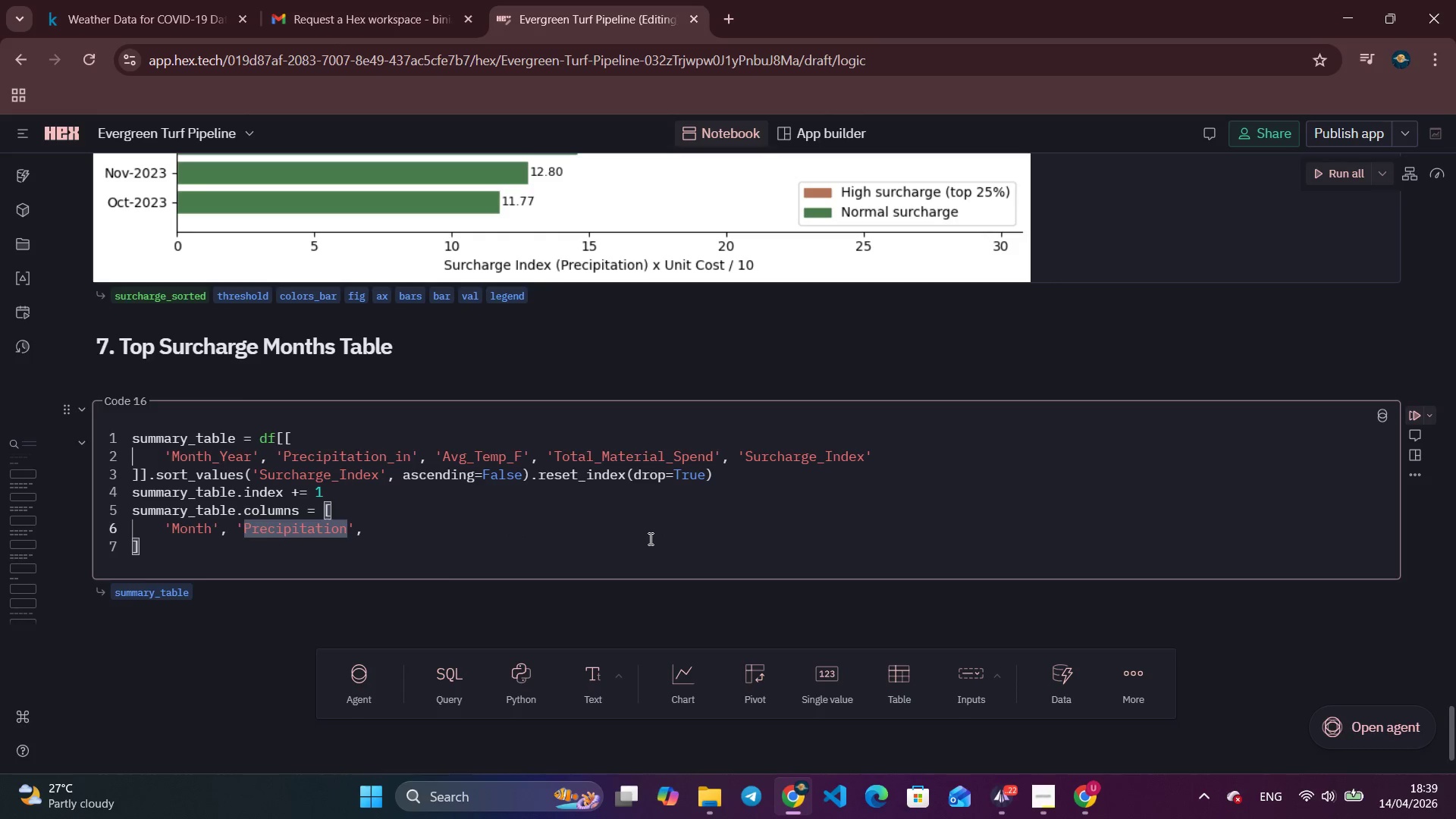 
type( (in)
 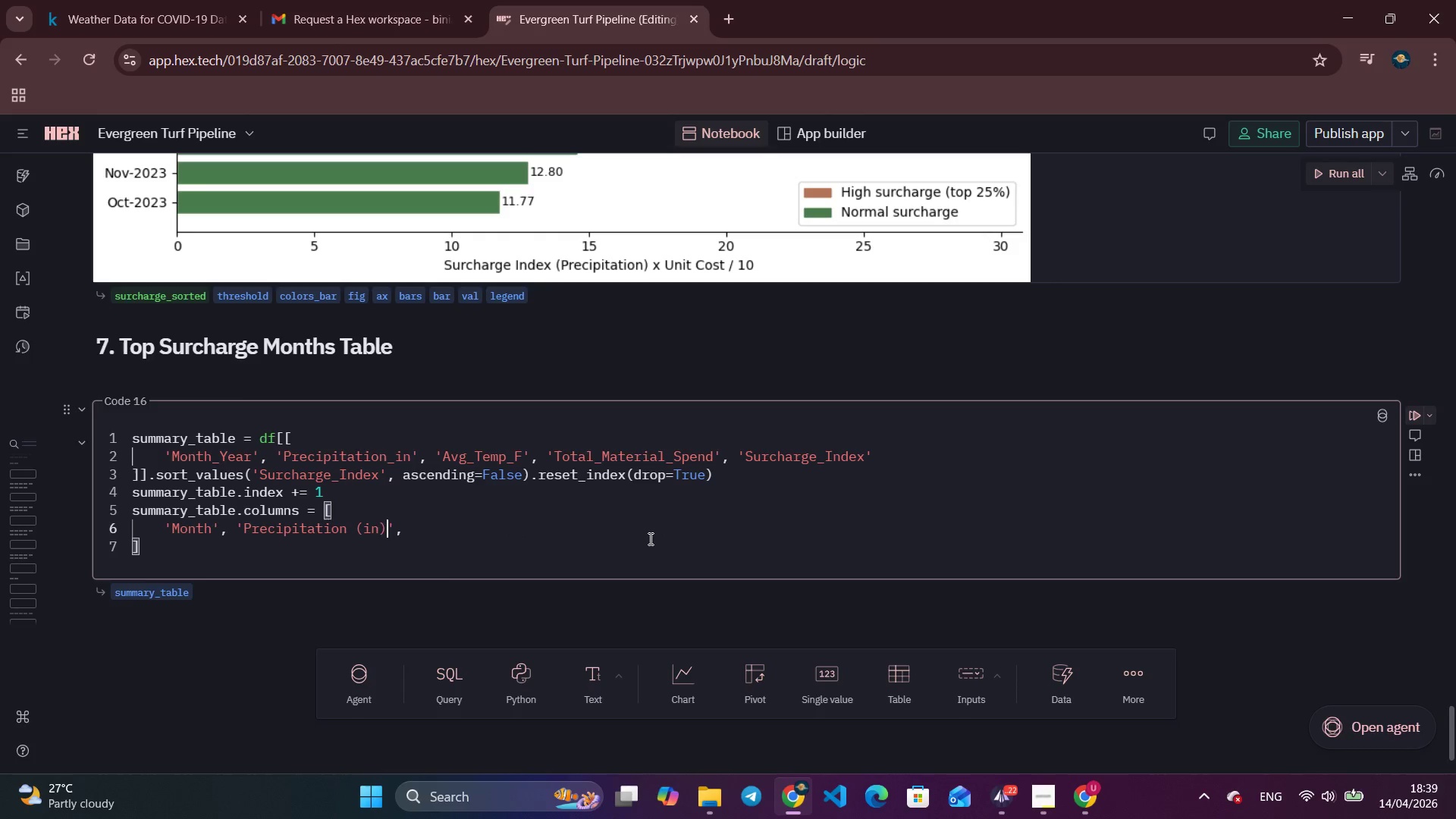 
 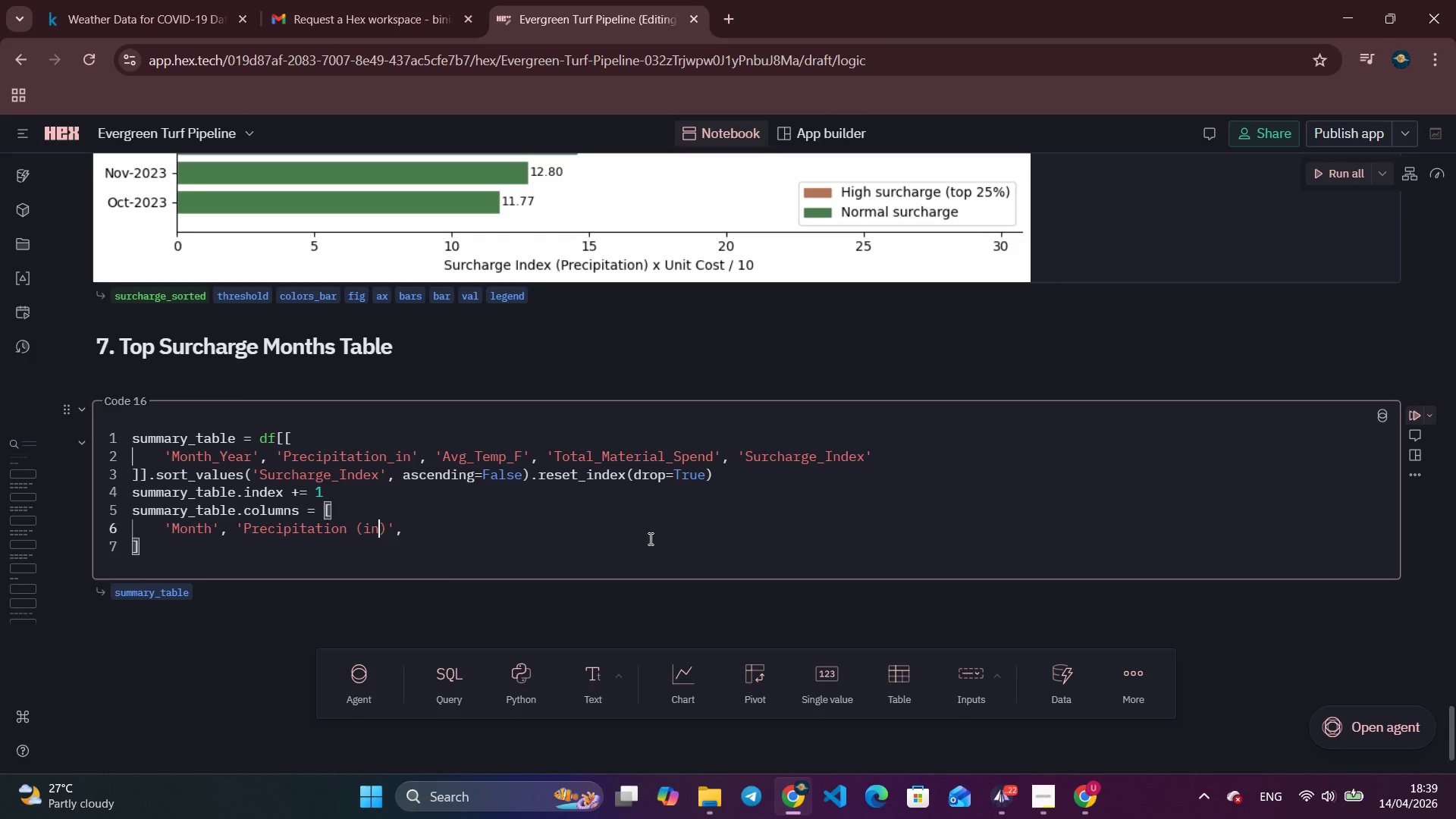 
key(ArrowRight)
 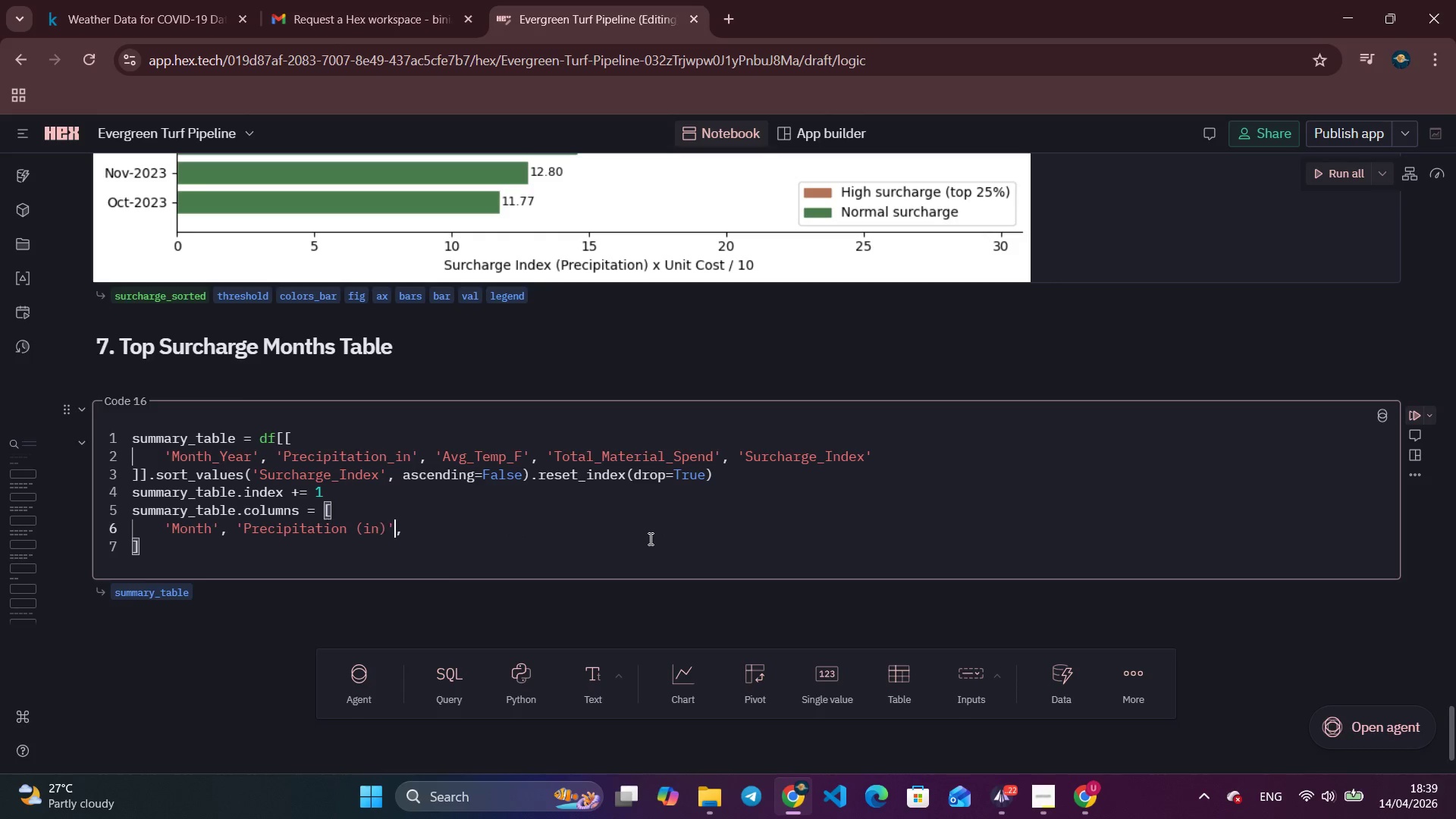 
key(ArrowRight)
 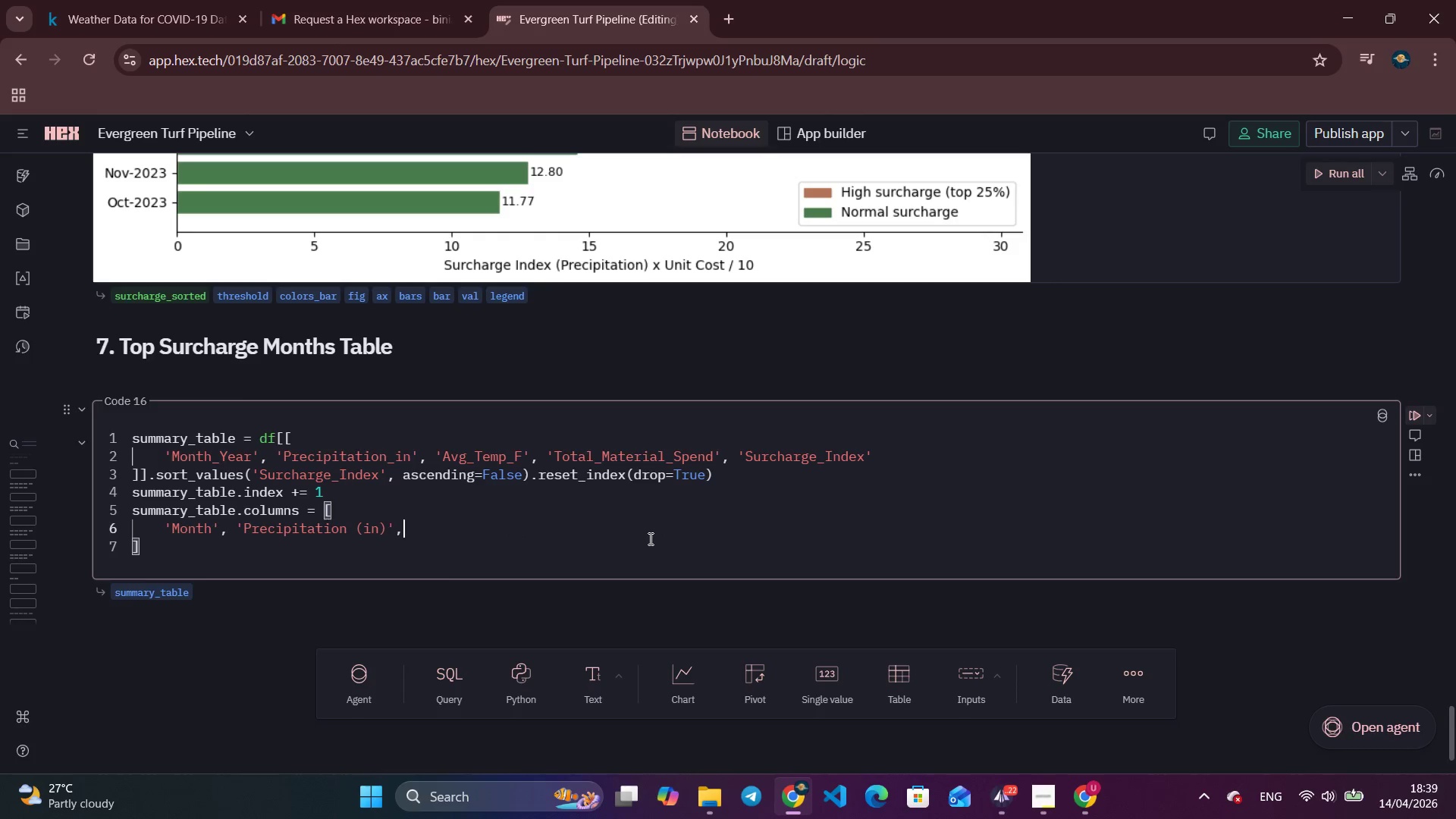 
key(ArrowRight)
 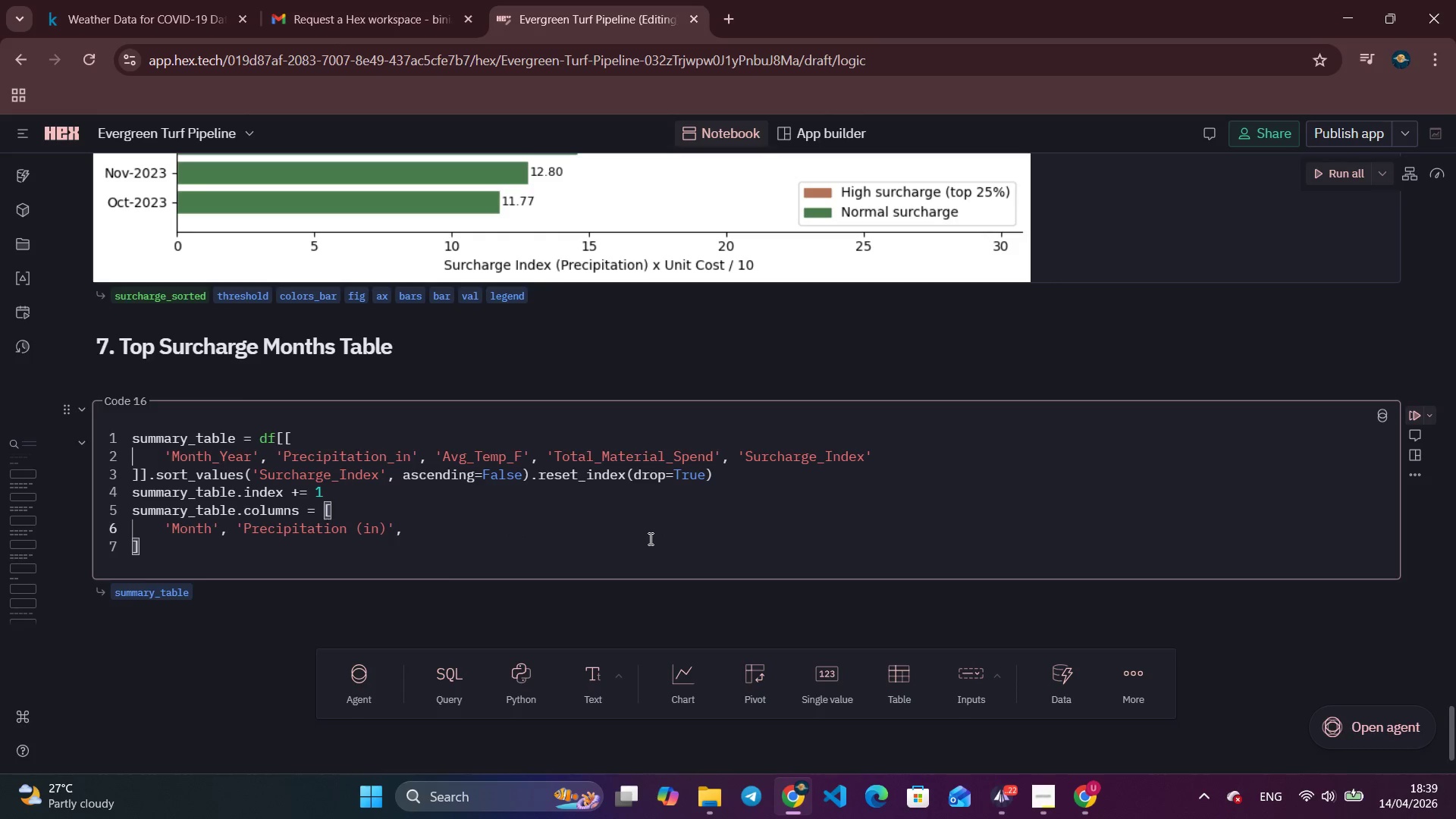 
type( 'Abg)
key(Backspace)
key(Backspace)
type(vf)
key(Backspace)
type(g)
 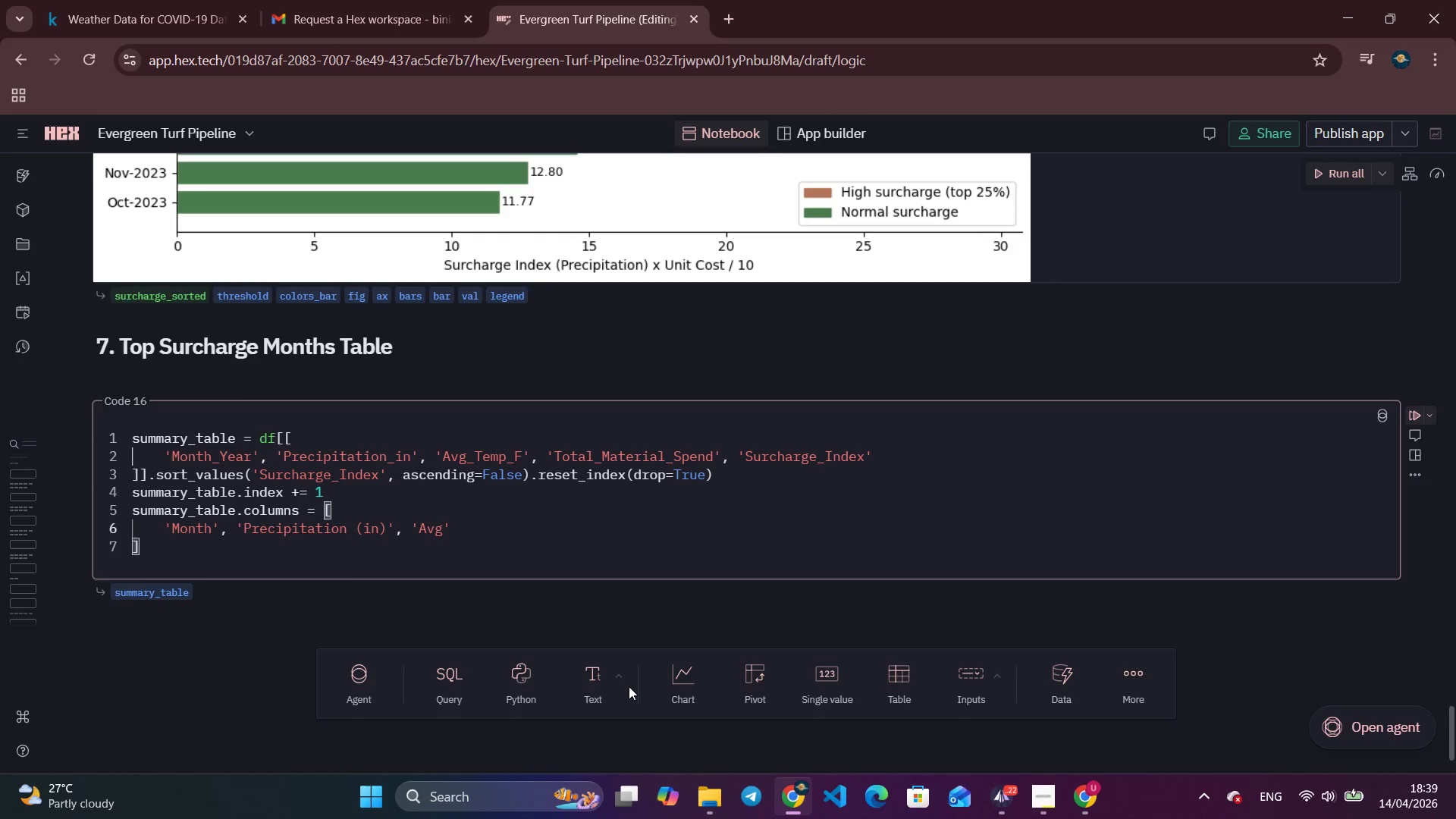 
type( t)
key(Backspace)
type(Temp ()
 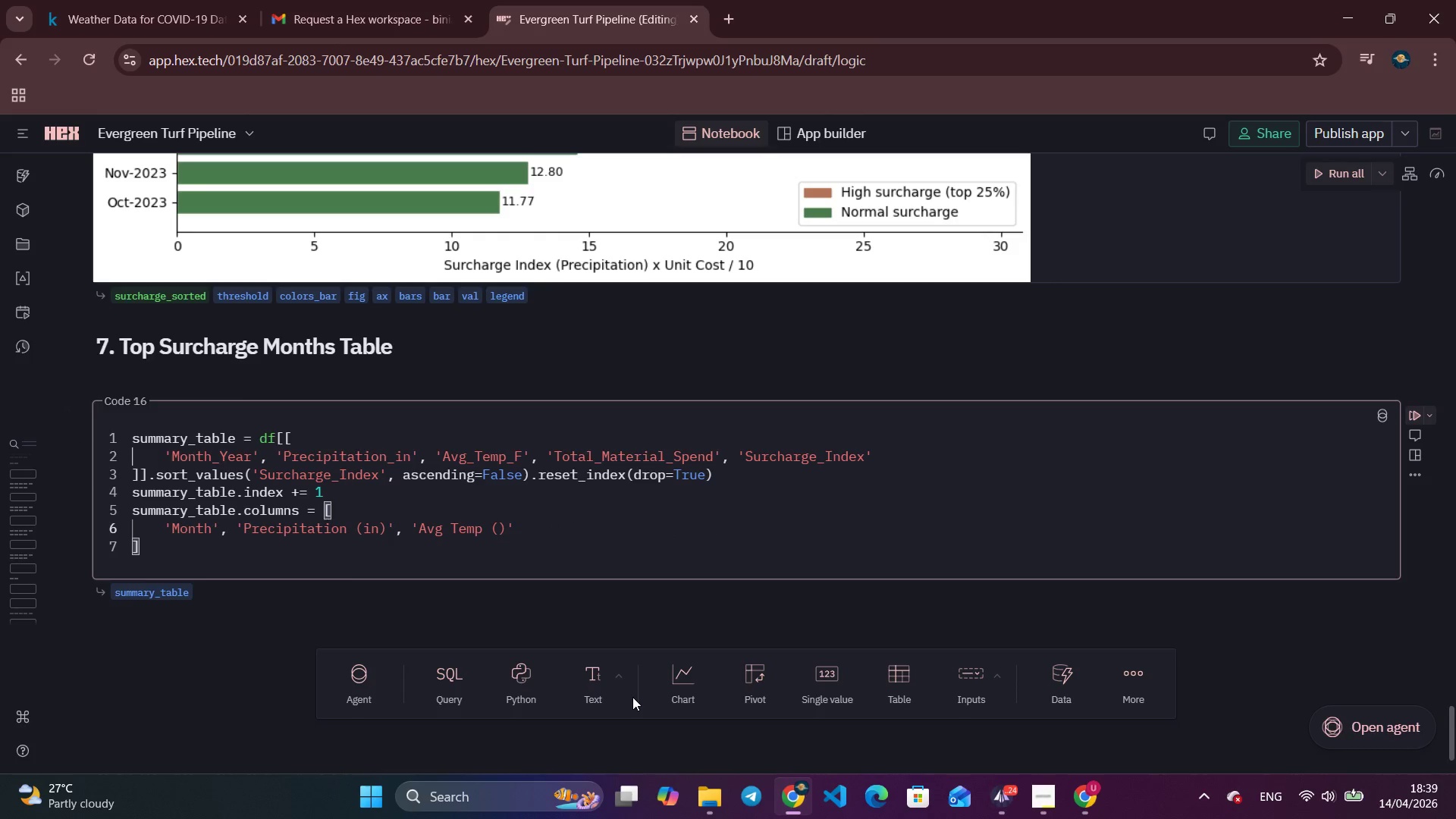 
key(ArrowRight)
 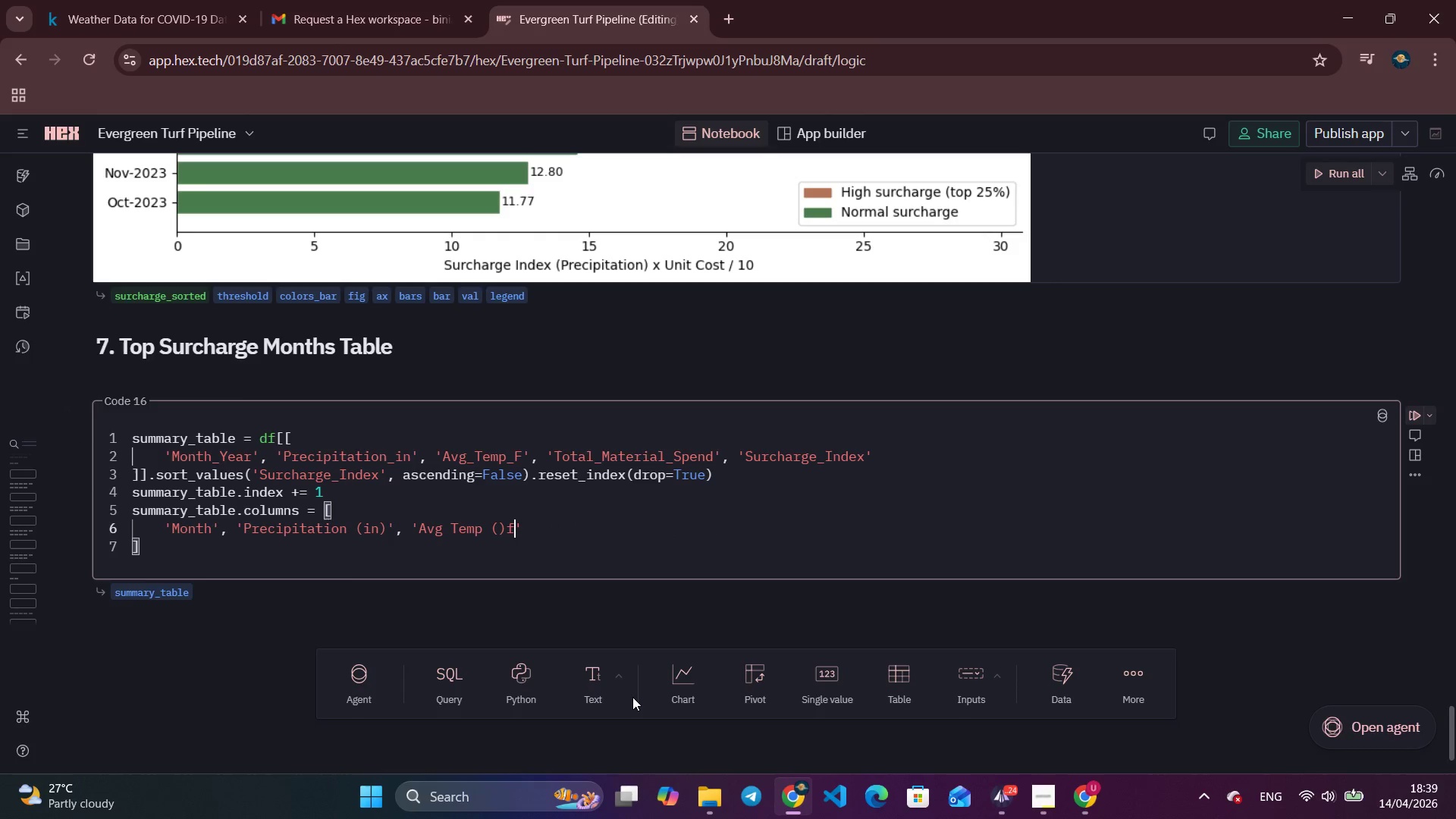 
key(F)
 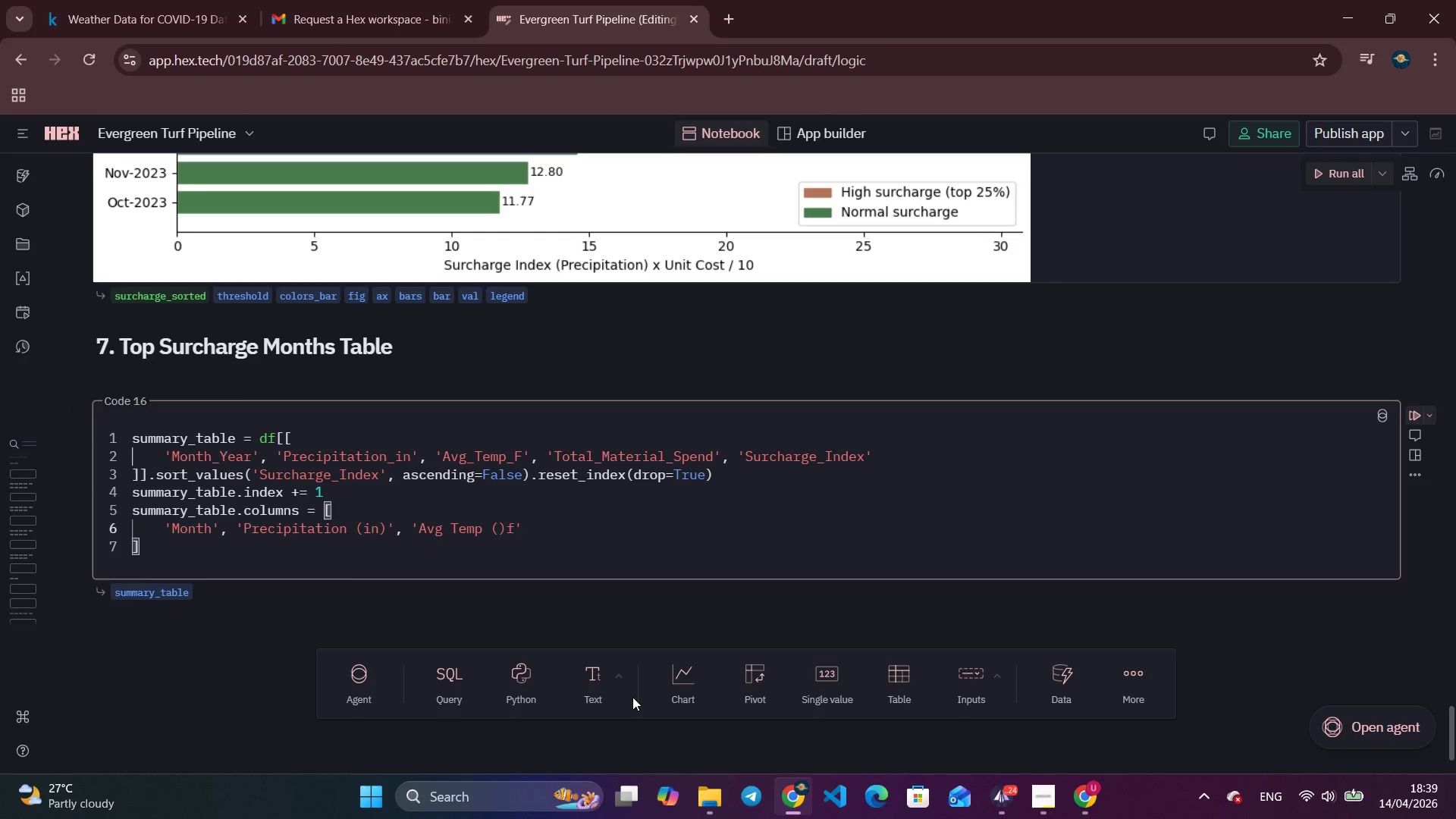 
key(Backspace)
 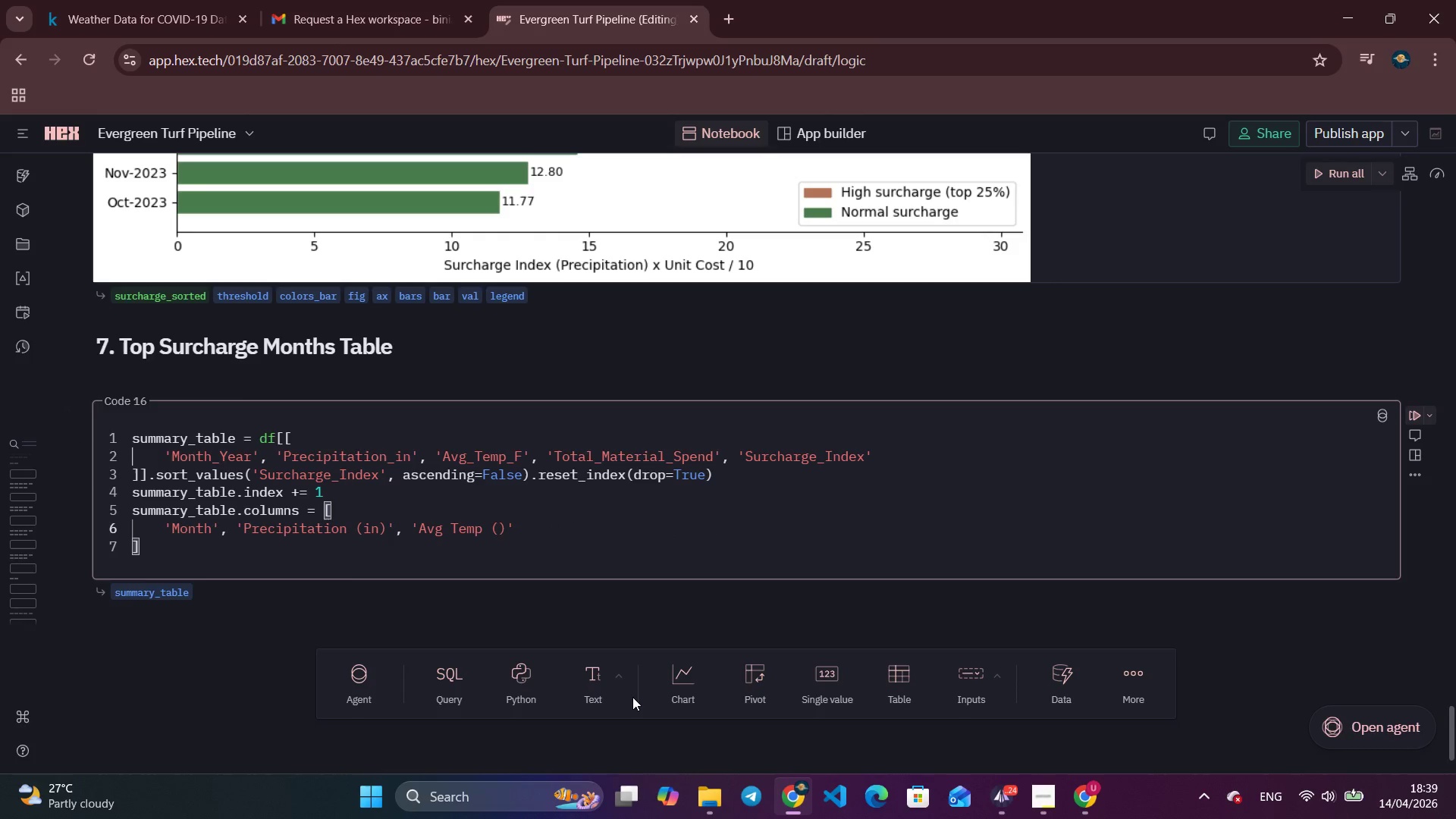 
key(ArrowLeft)
 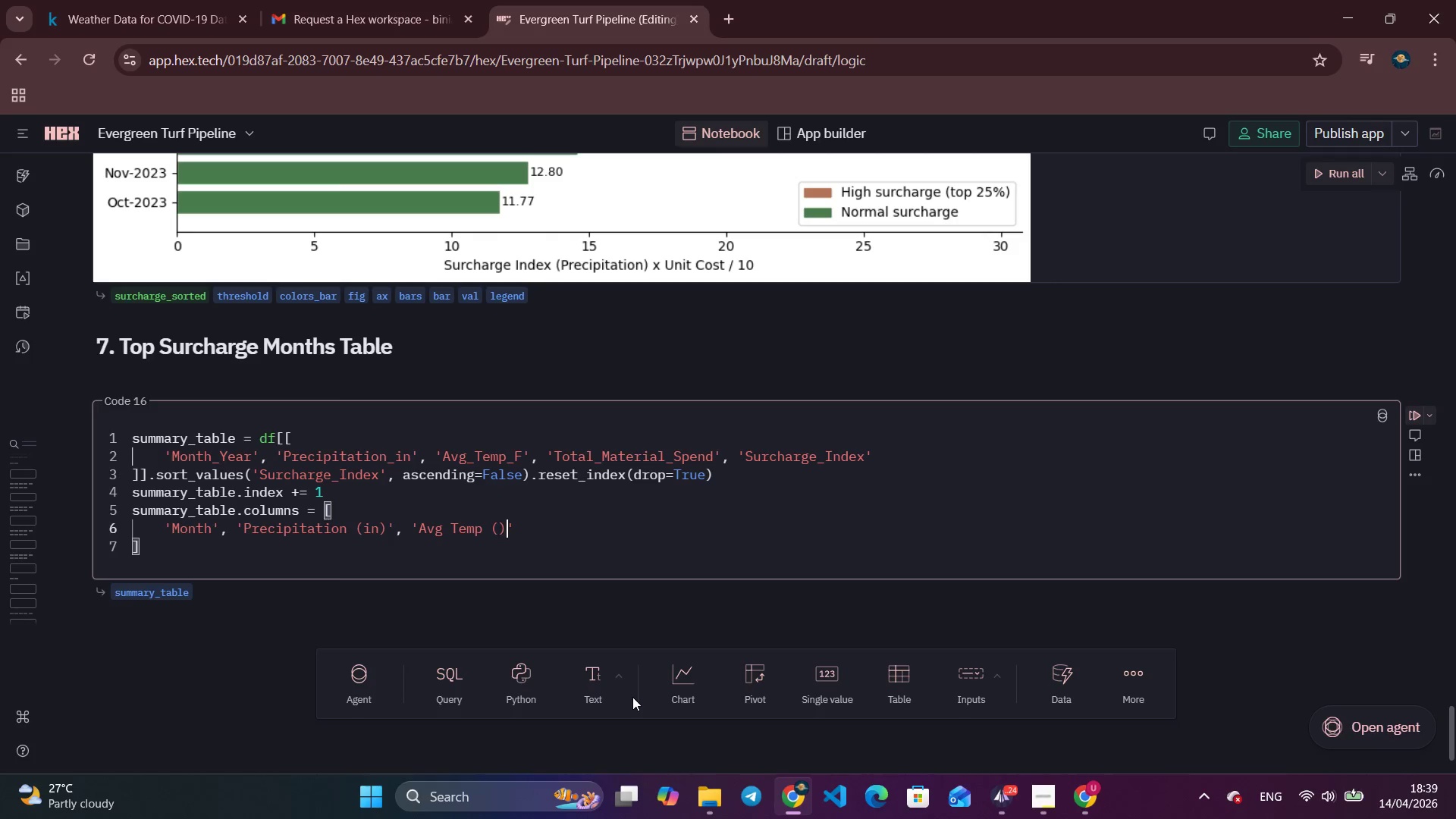 
key(ArrowRight)
 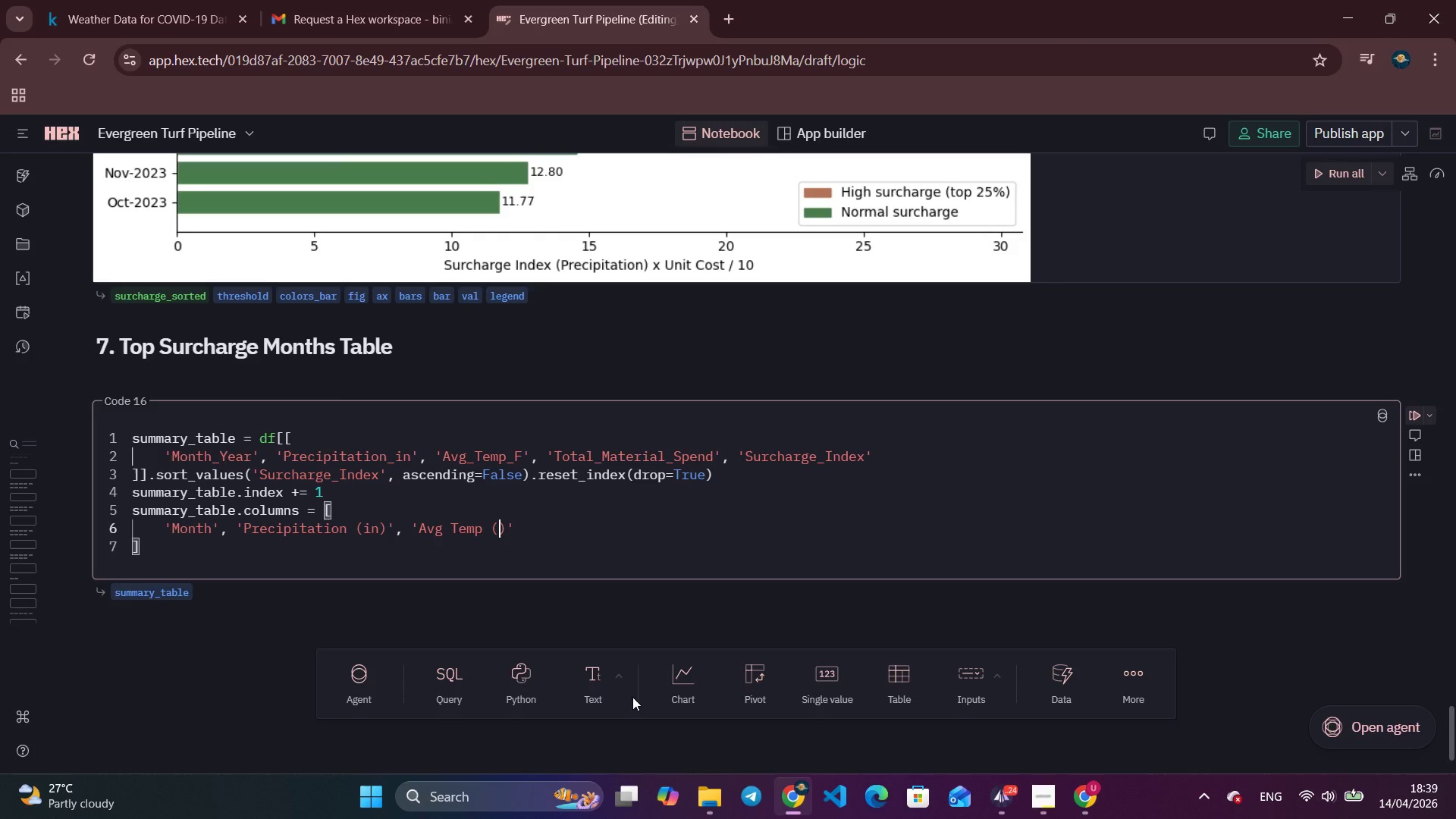 
key(ArrowLeft)
 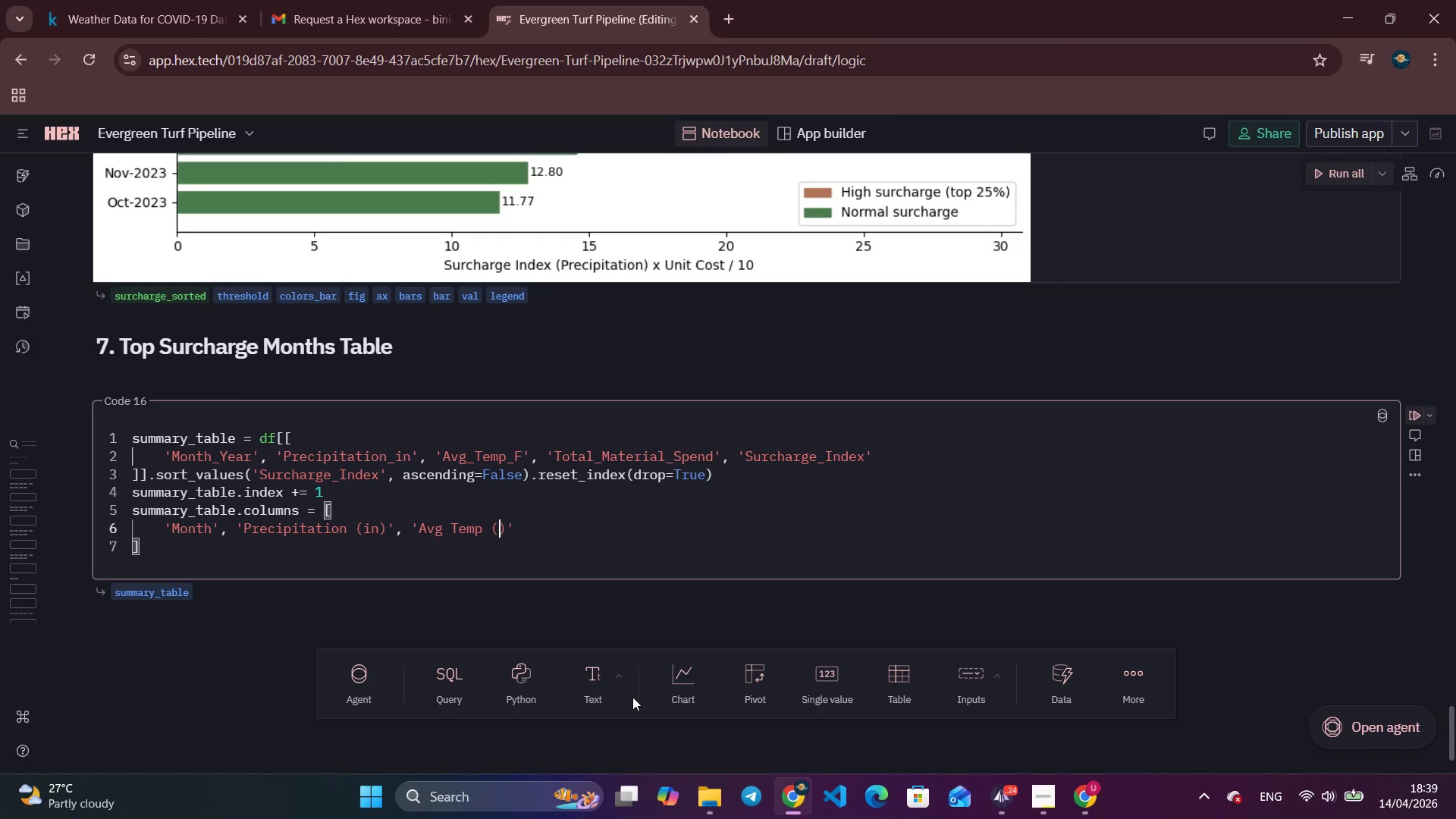 
key(Shift+ShiftRight)
 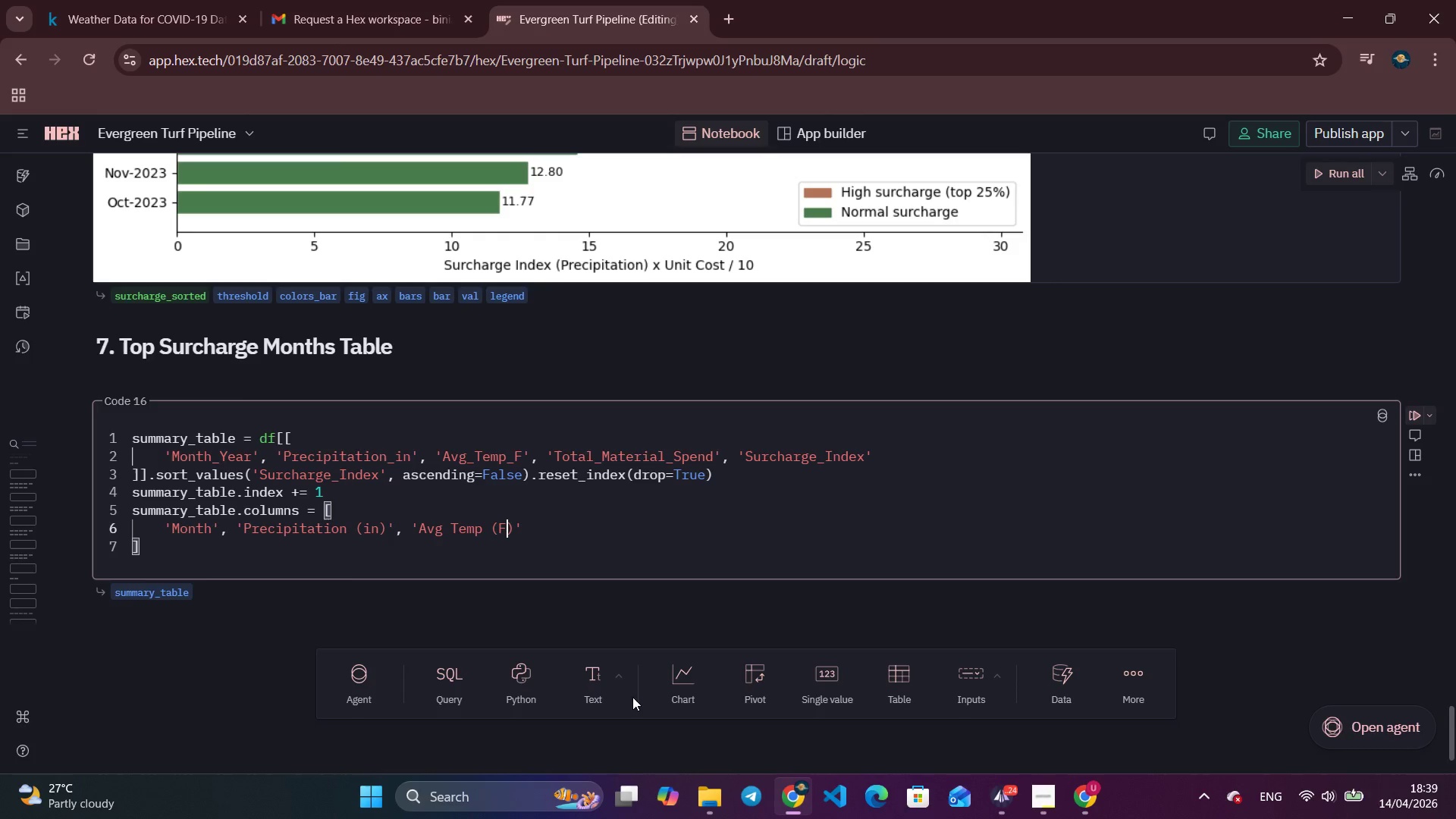 
key(Shift+F)
 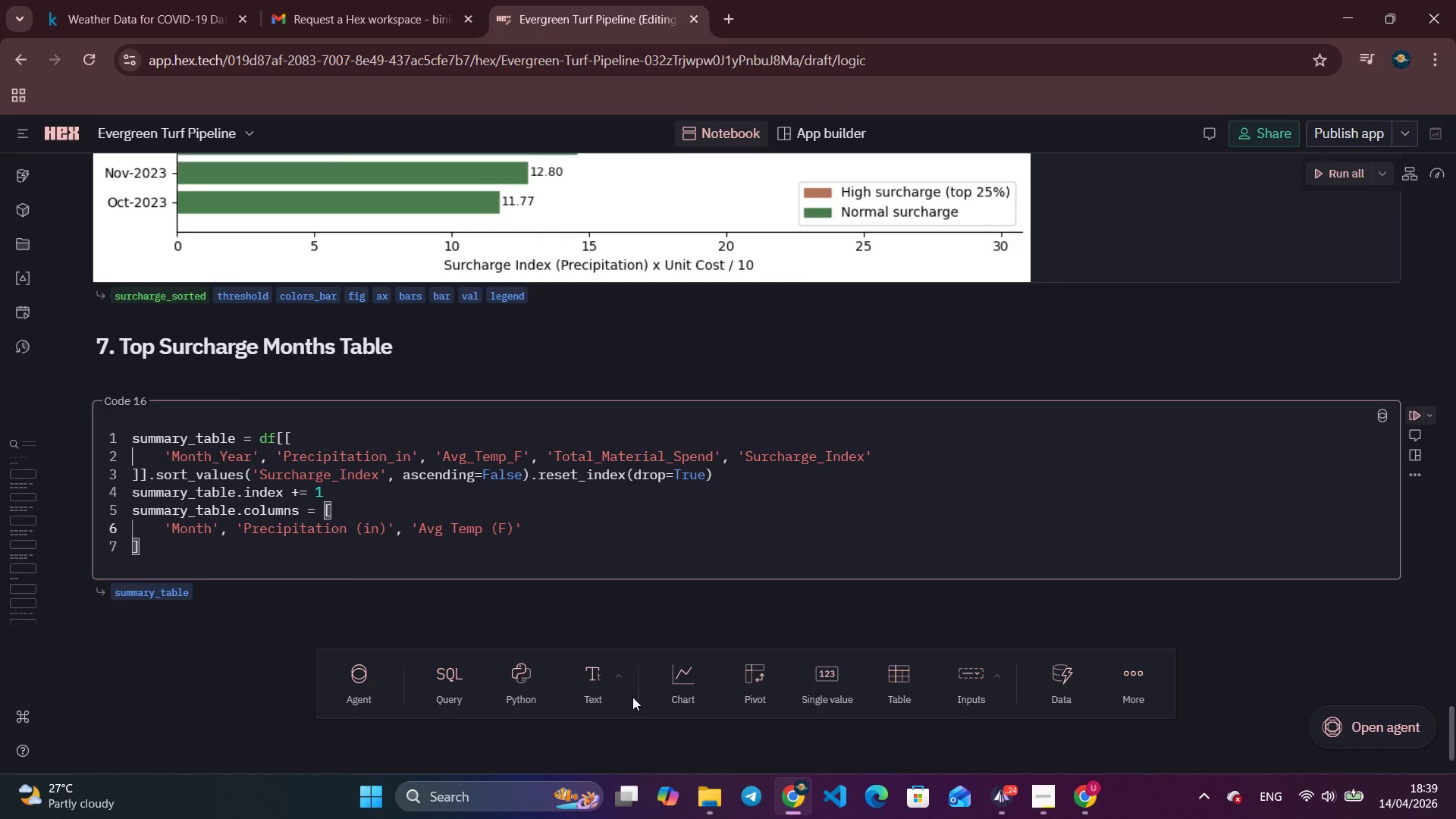 
wait(15.55)
 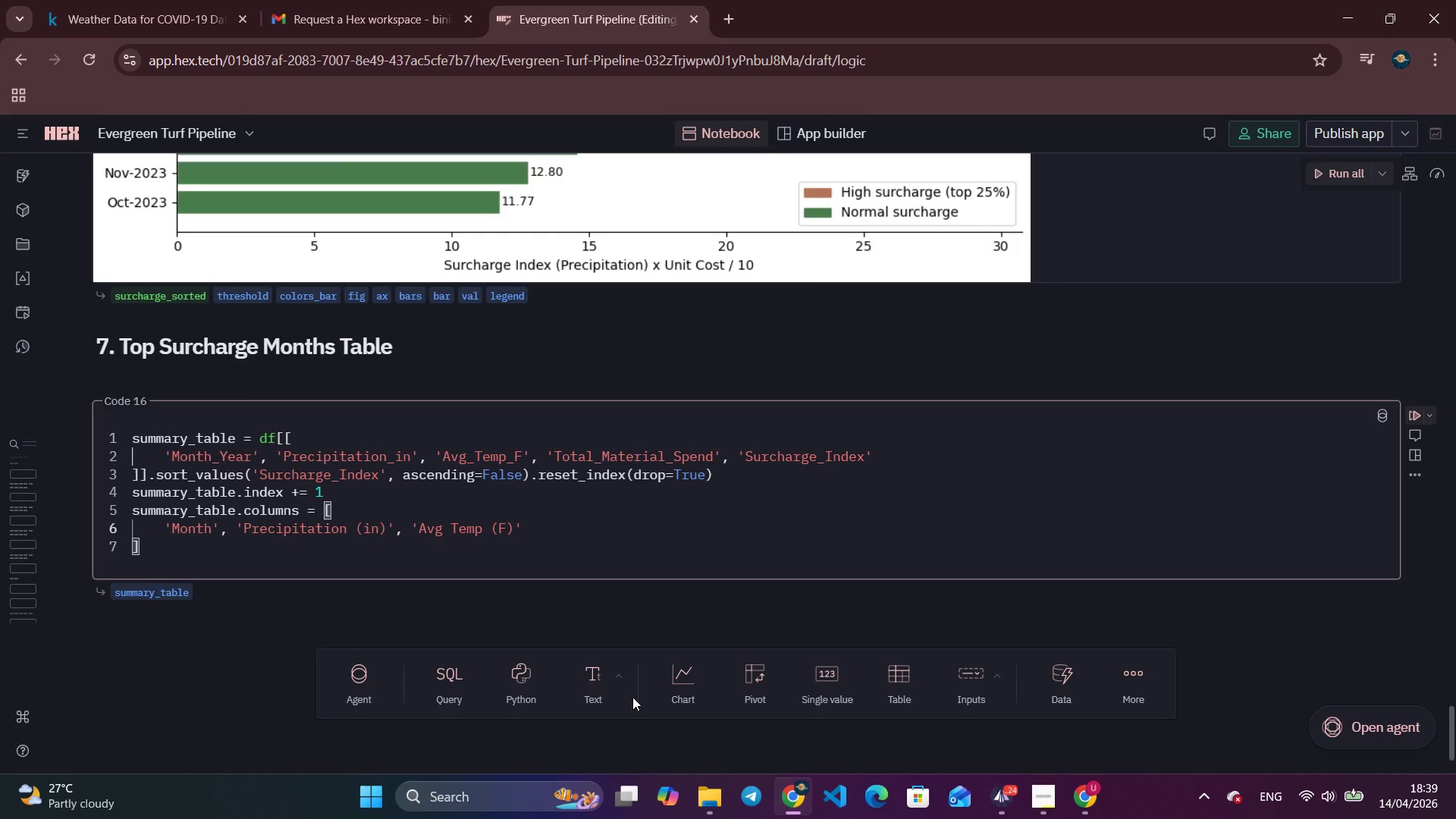 
key(ArrowRight)
 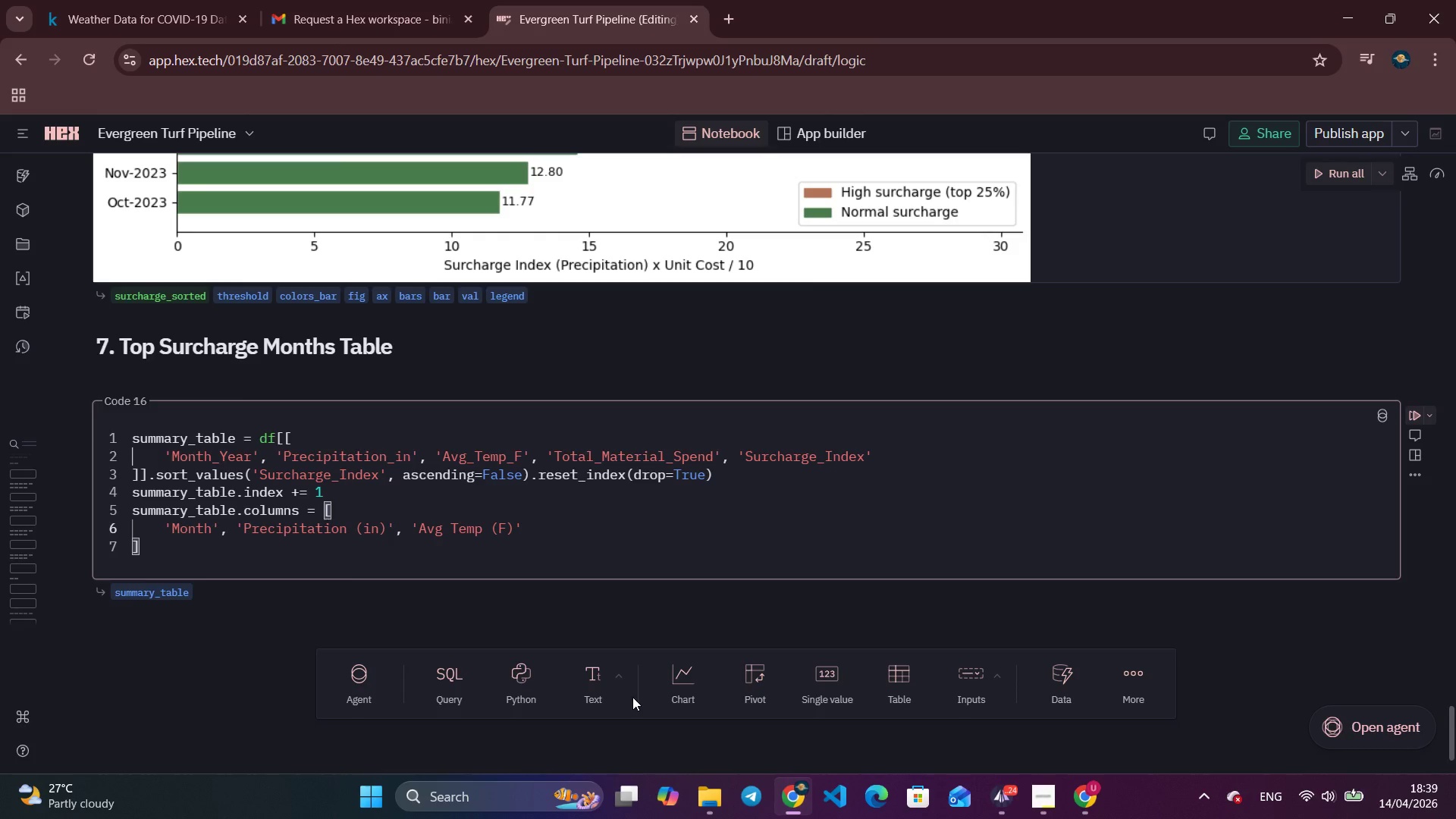 
key(ArrowRight)
 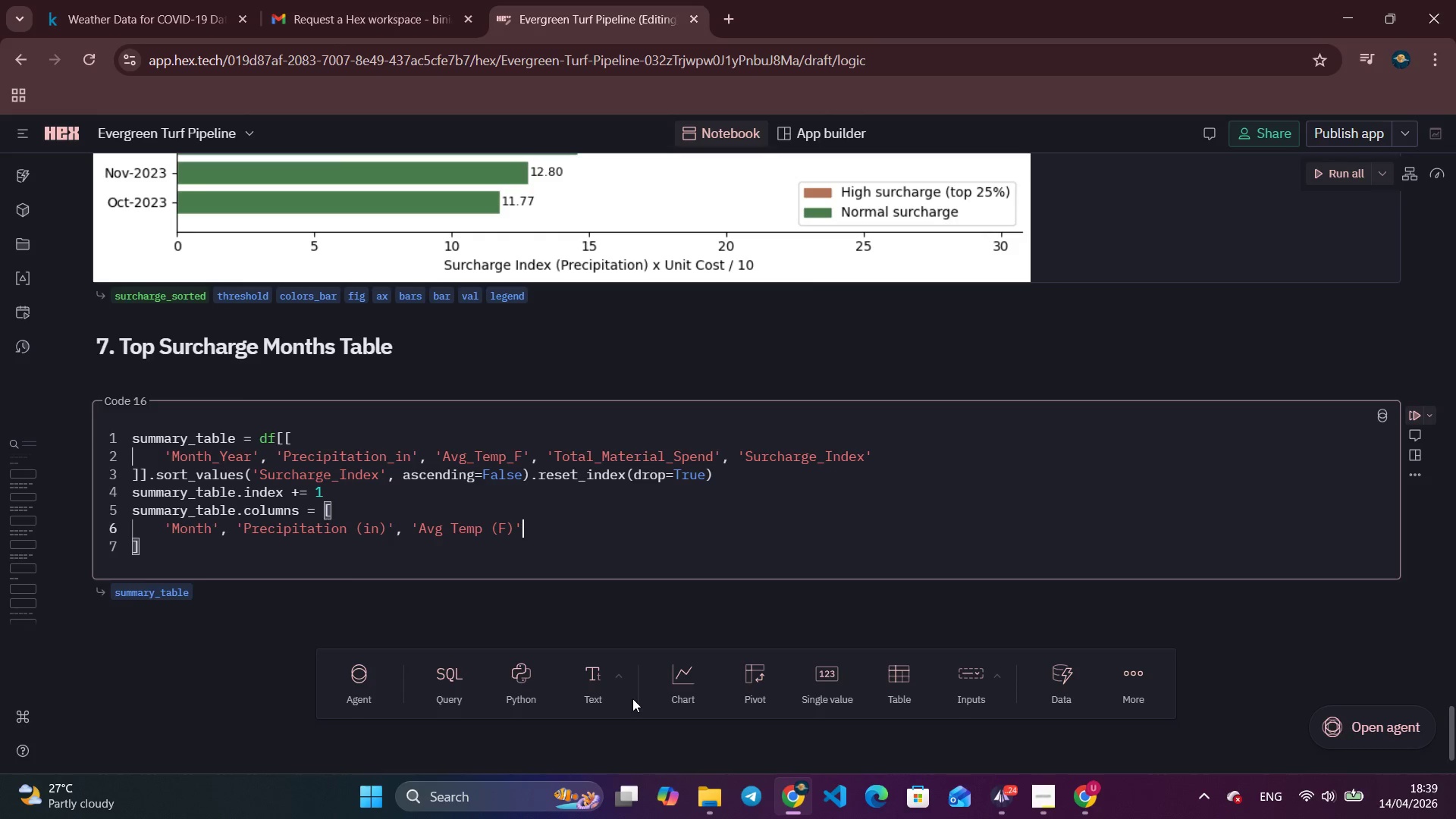 
key(Comma)
 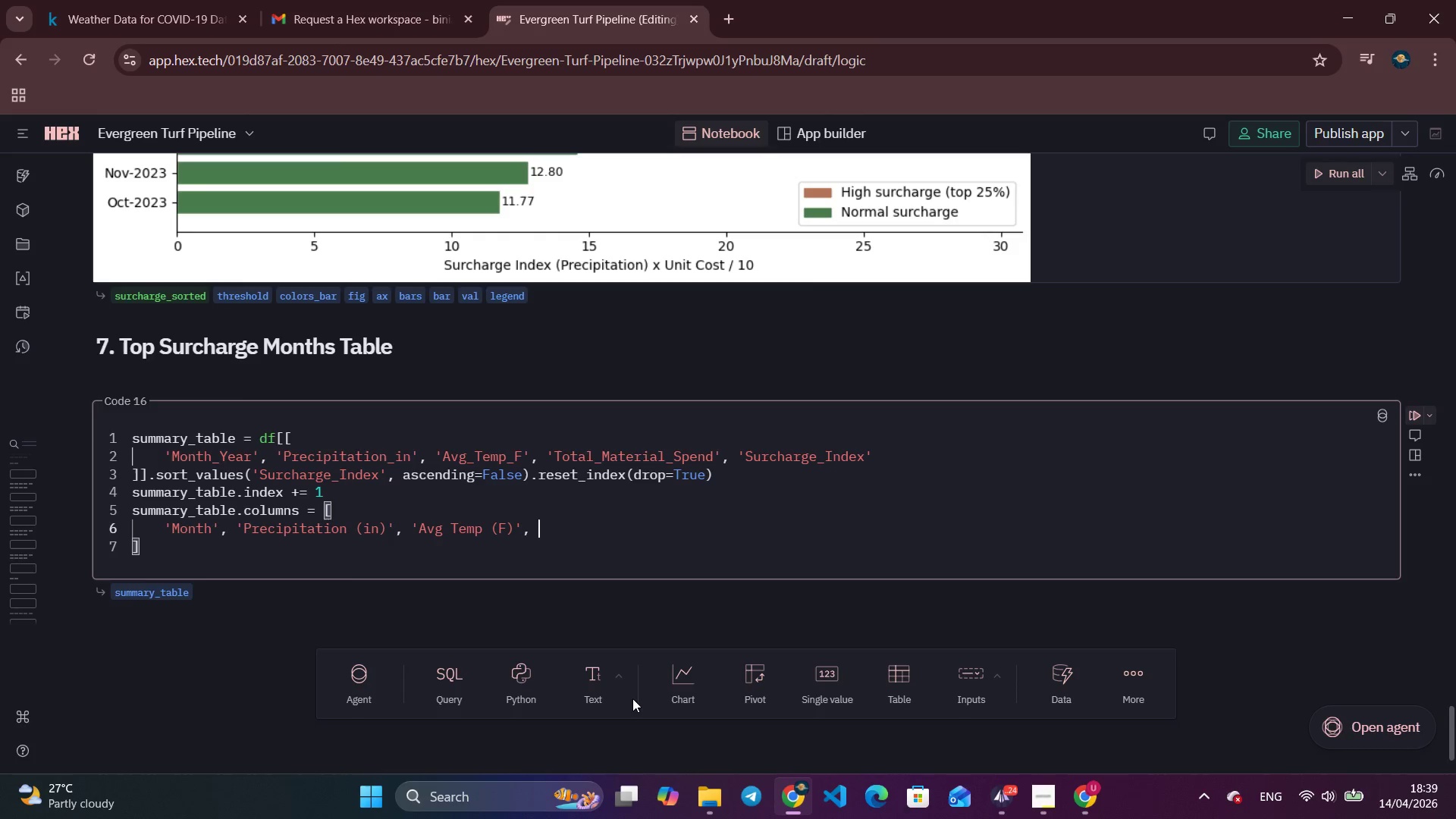 
key(Space)
 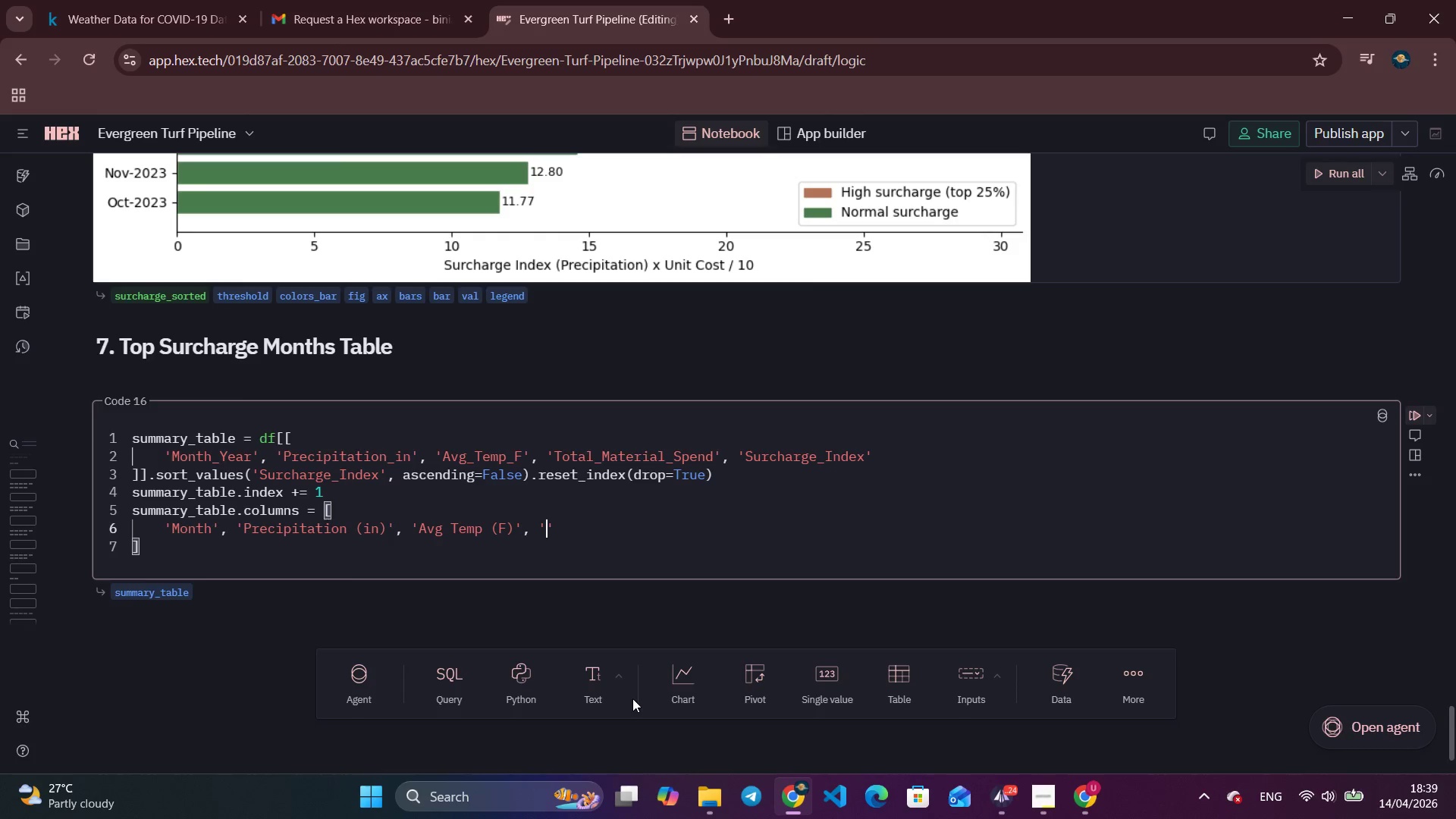 
key(Quote)
 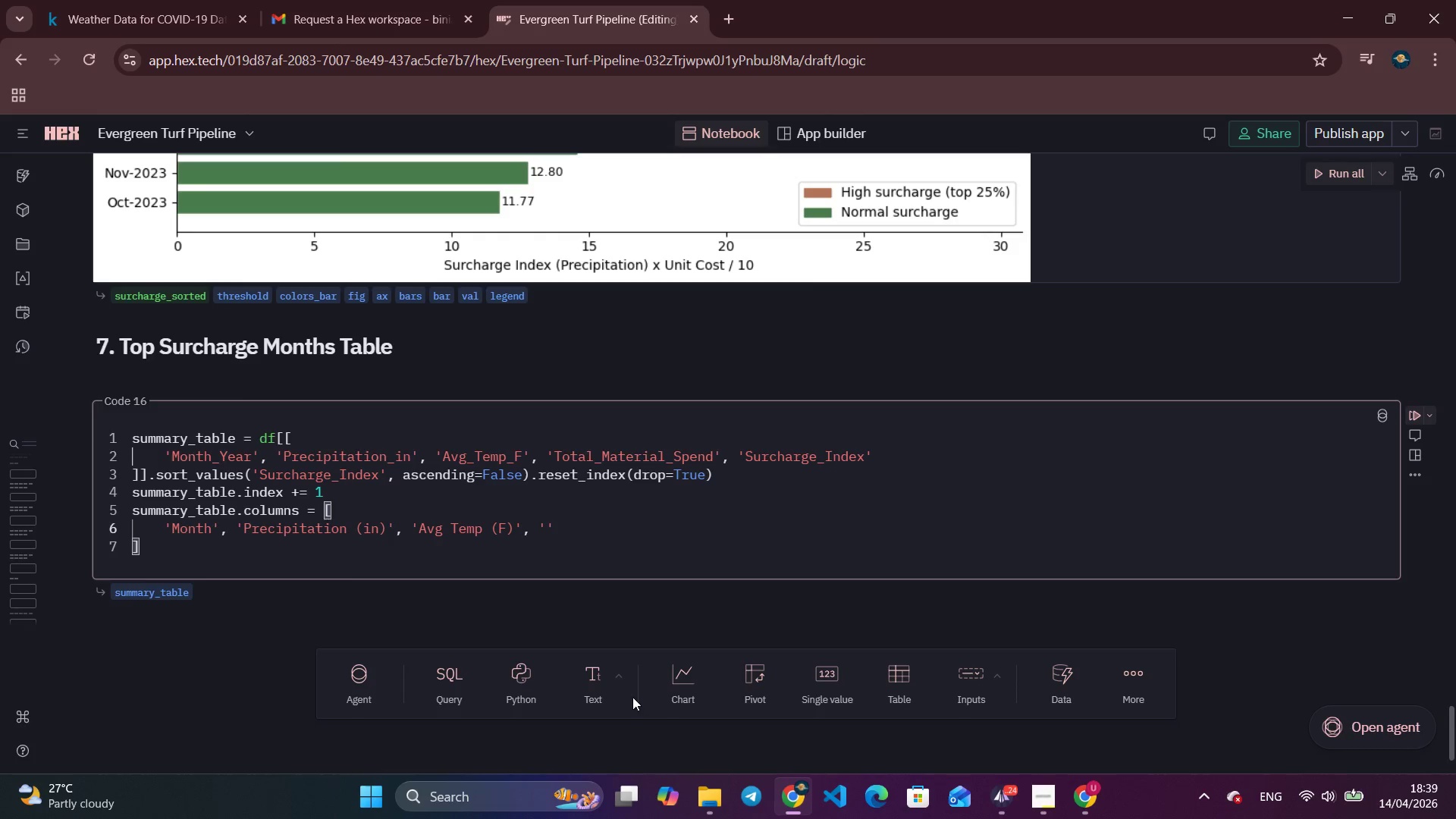 
key(Shift+ShiftRight)
 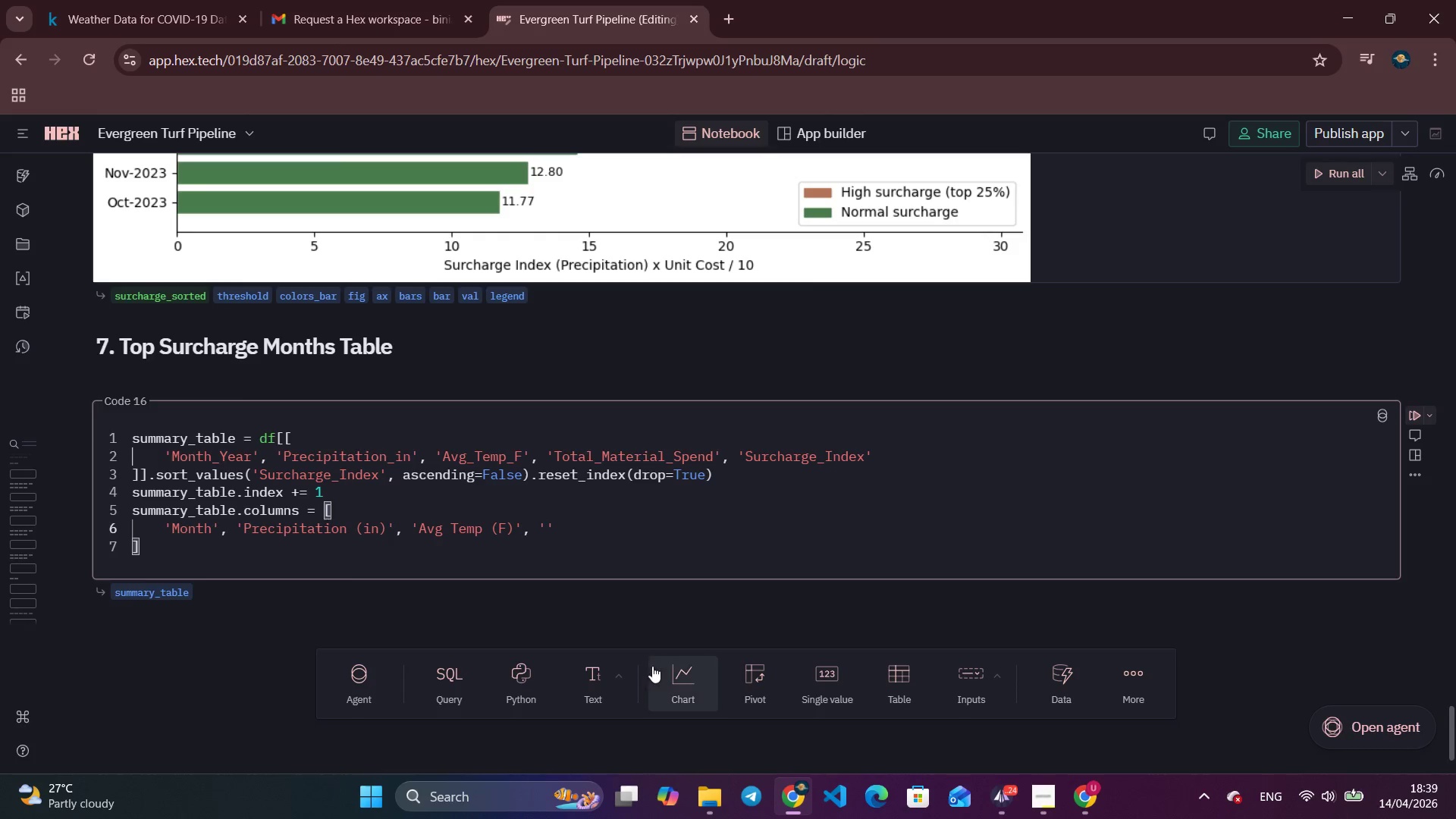 
type(Total Ma)
 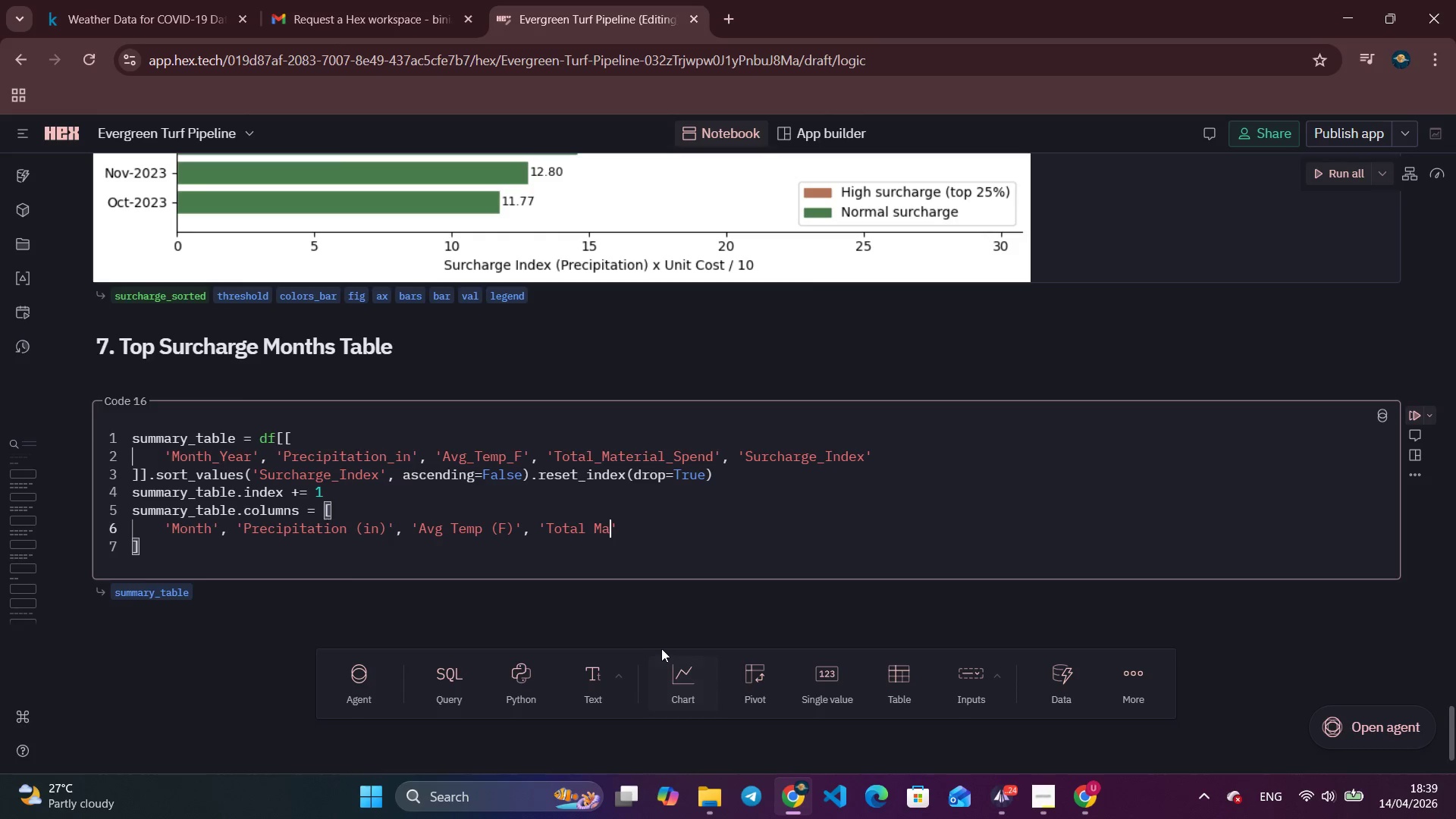 
type(teial)
 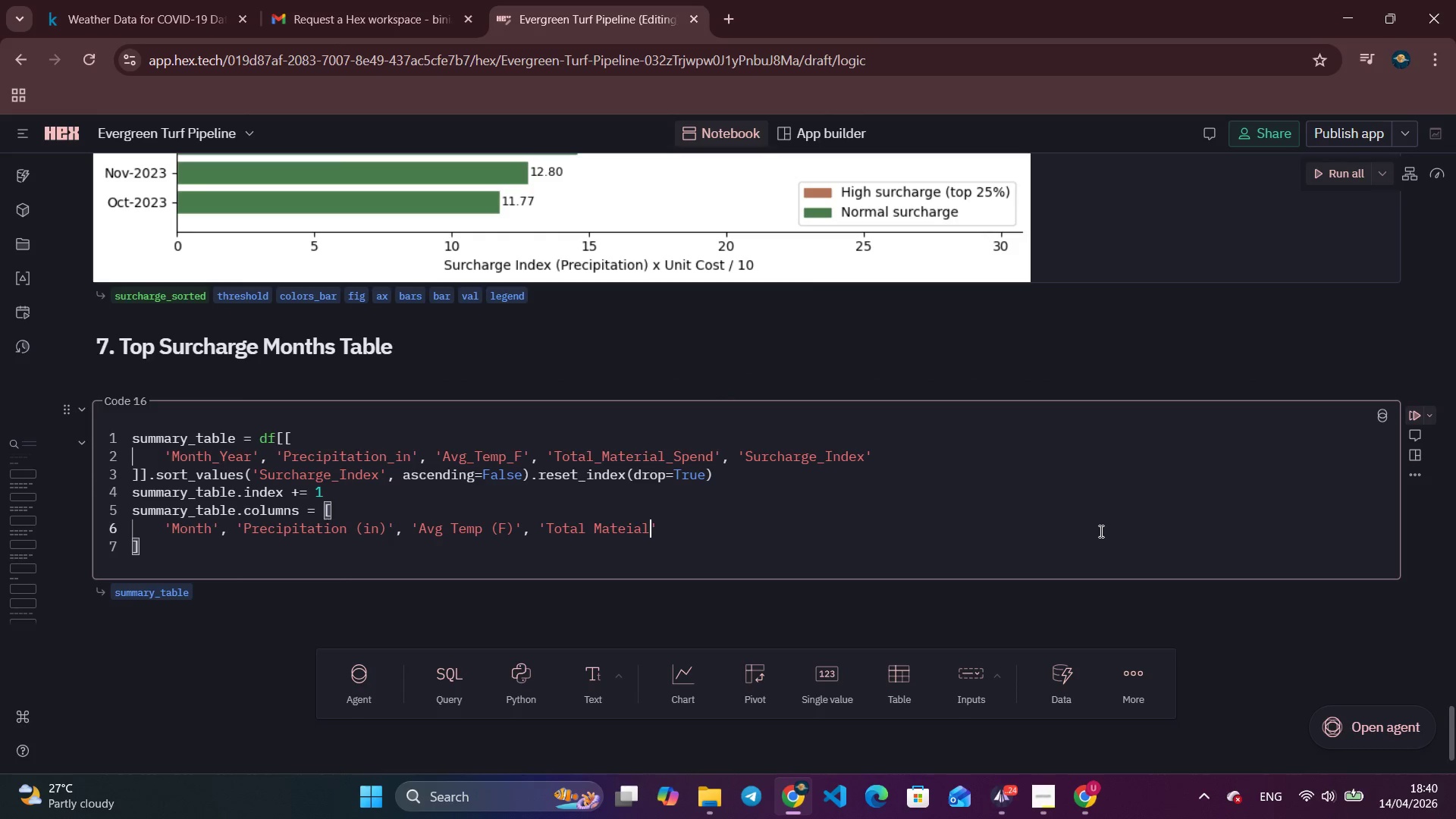 
scroll: coordinate [1206, 550], scroll_direction: down, amount: 15.0
 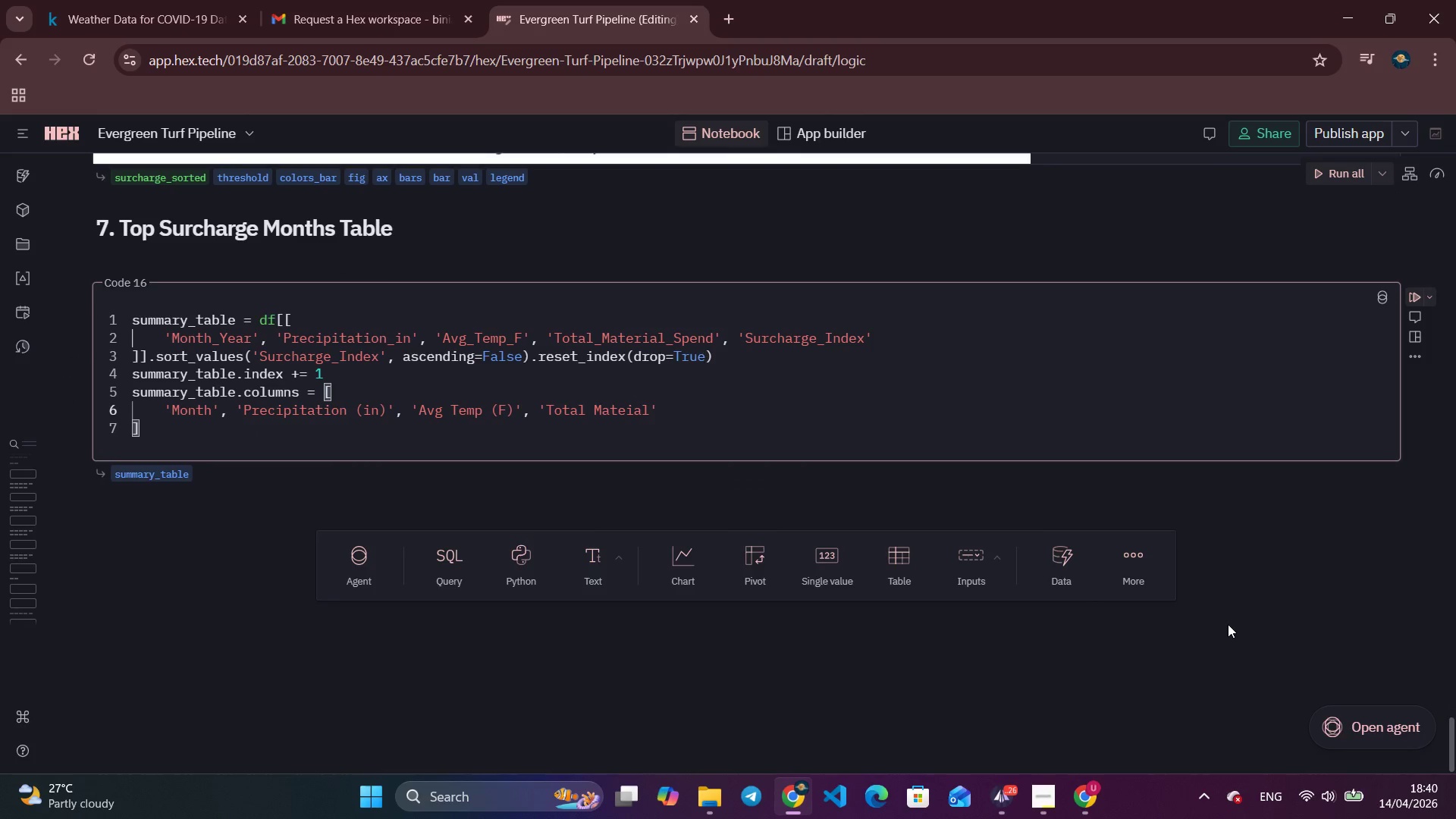 
type( Spend ($)
 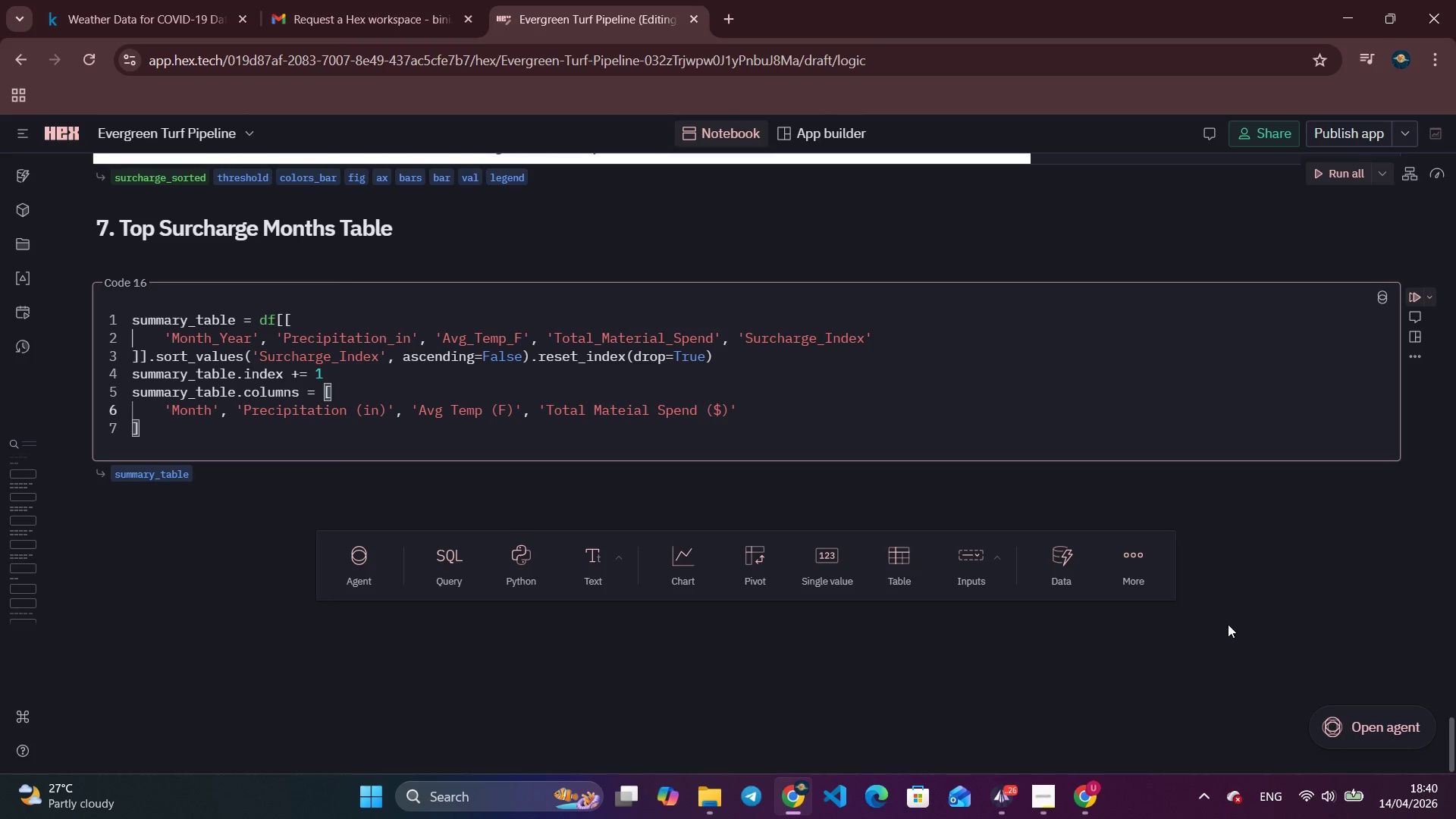 
key(ArrowRight)
 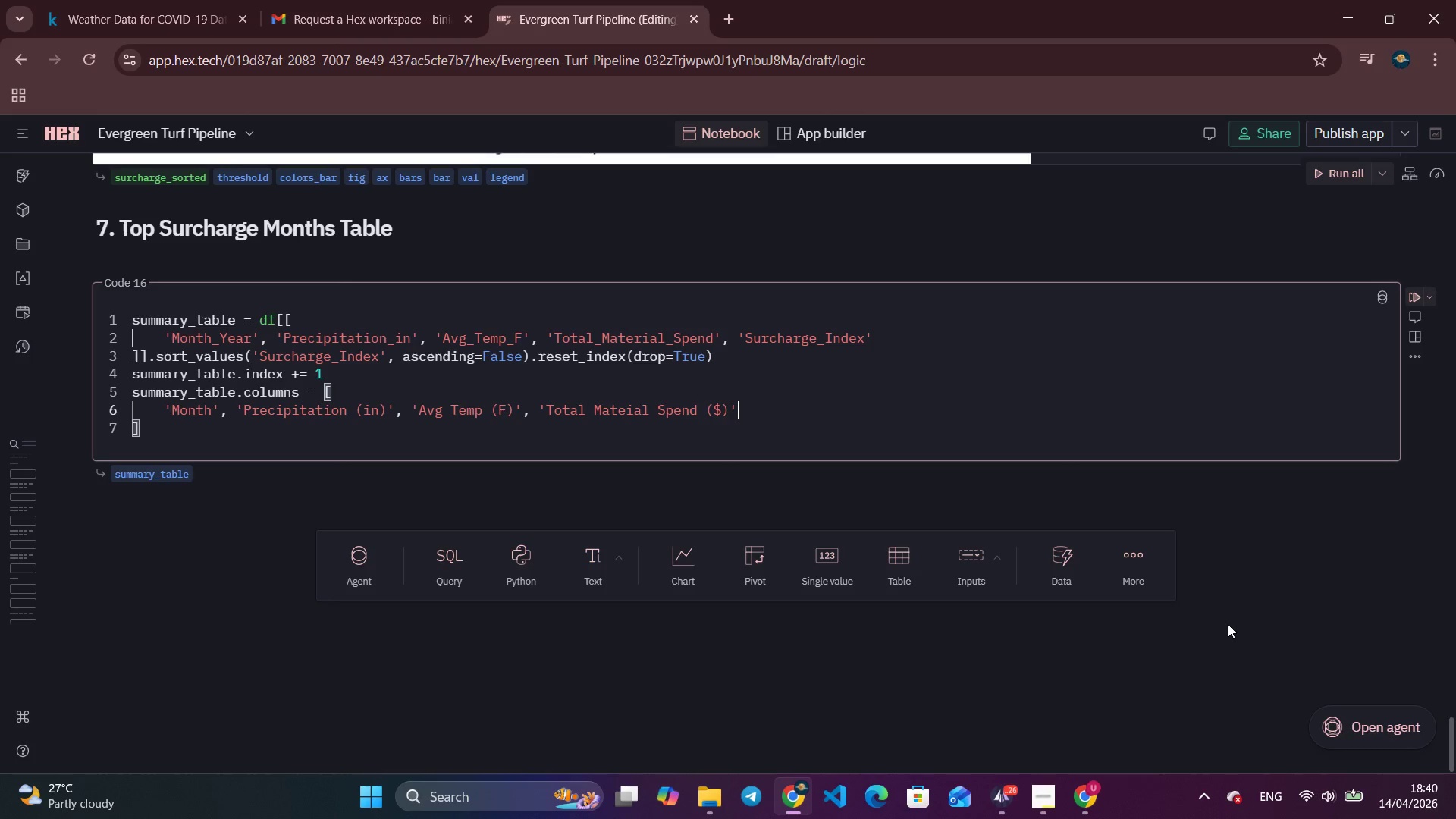 
key(ArrowRight)
 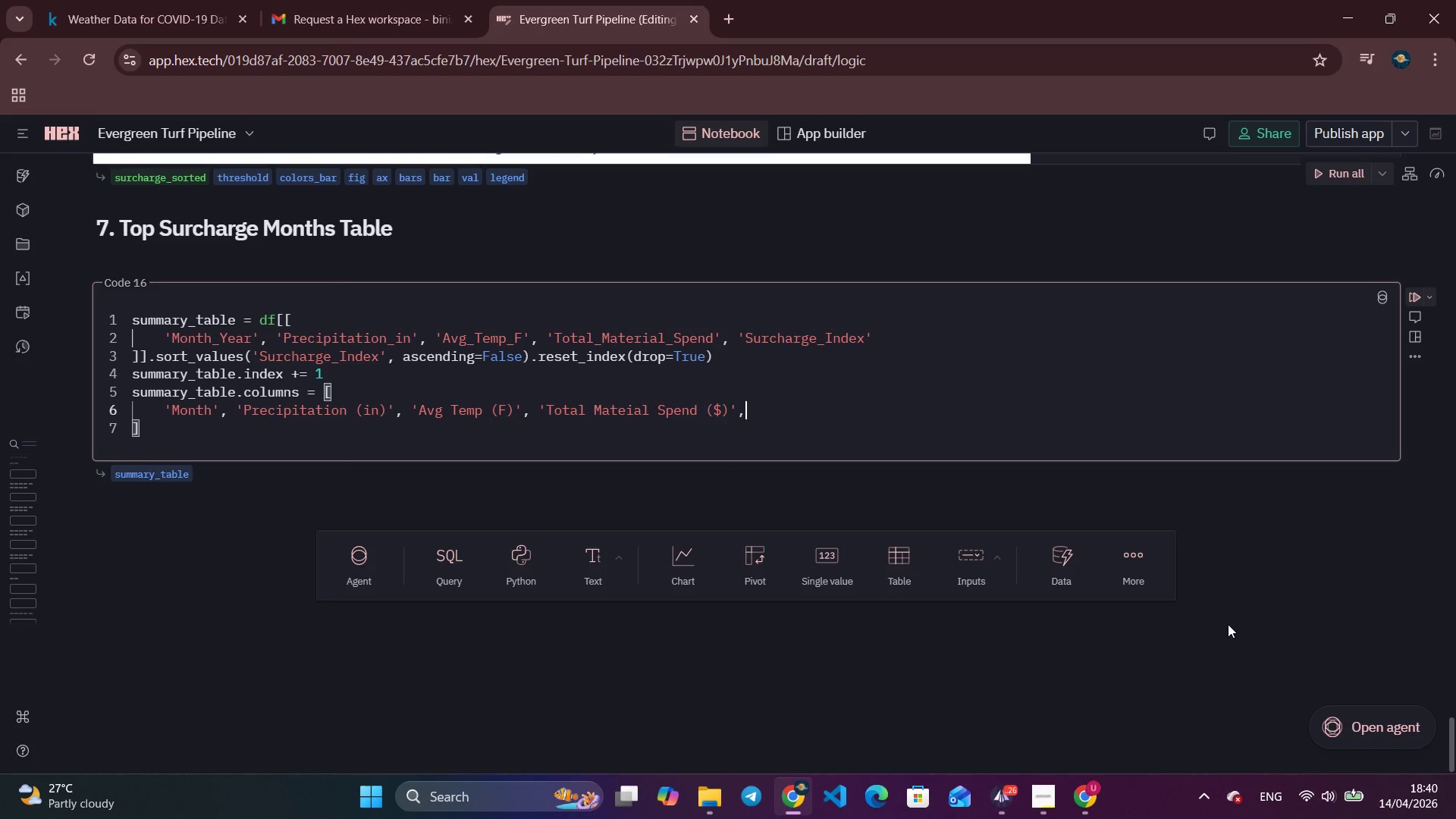 
type(, 's)
key(Backspace)
type(Surcharge Index)
 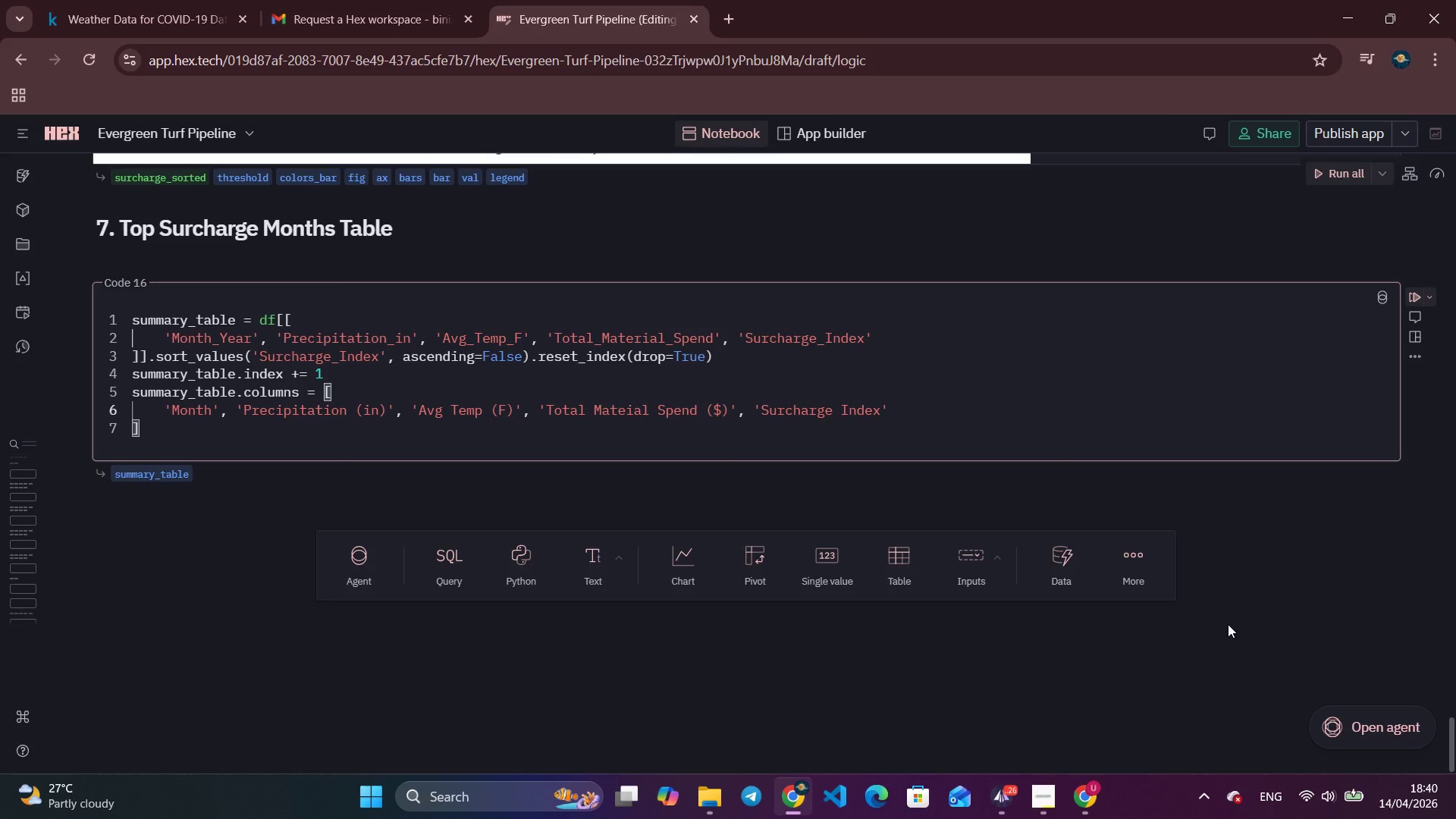 
key(ArrowDown)
 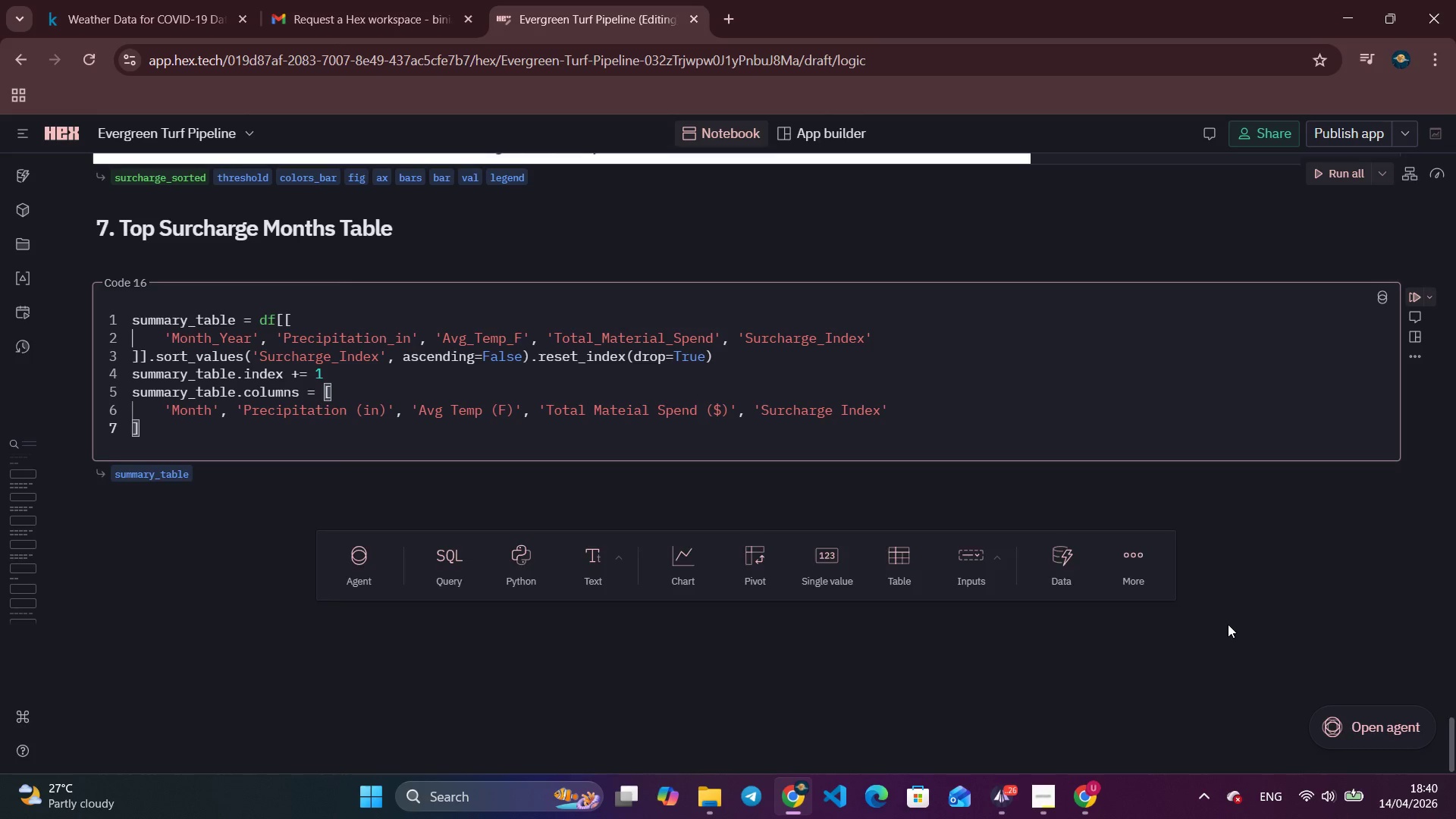 
key(Enter)
 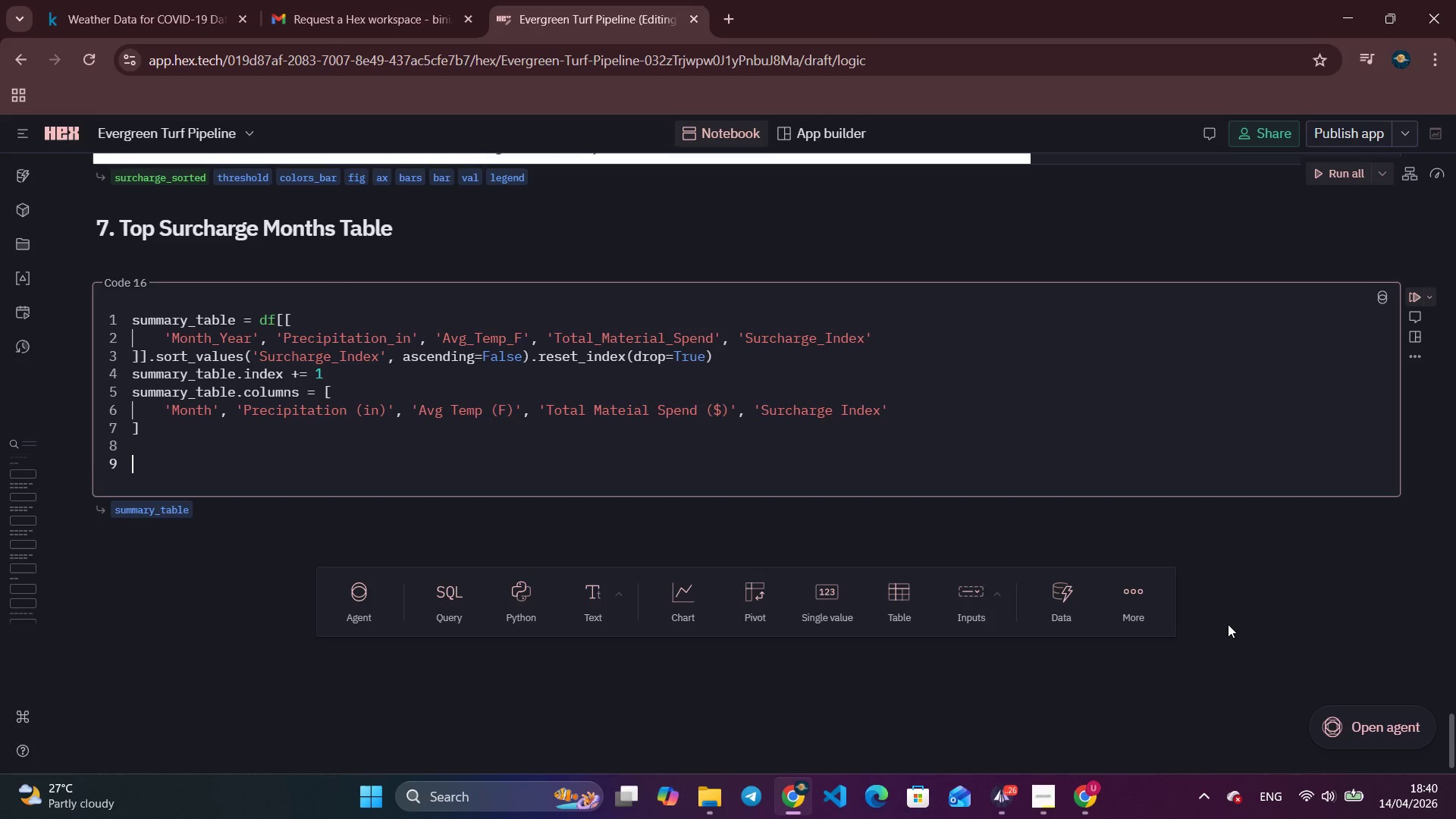 
key(Enter)
 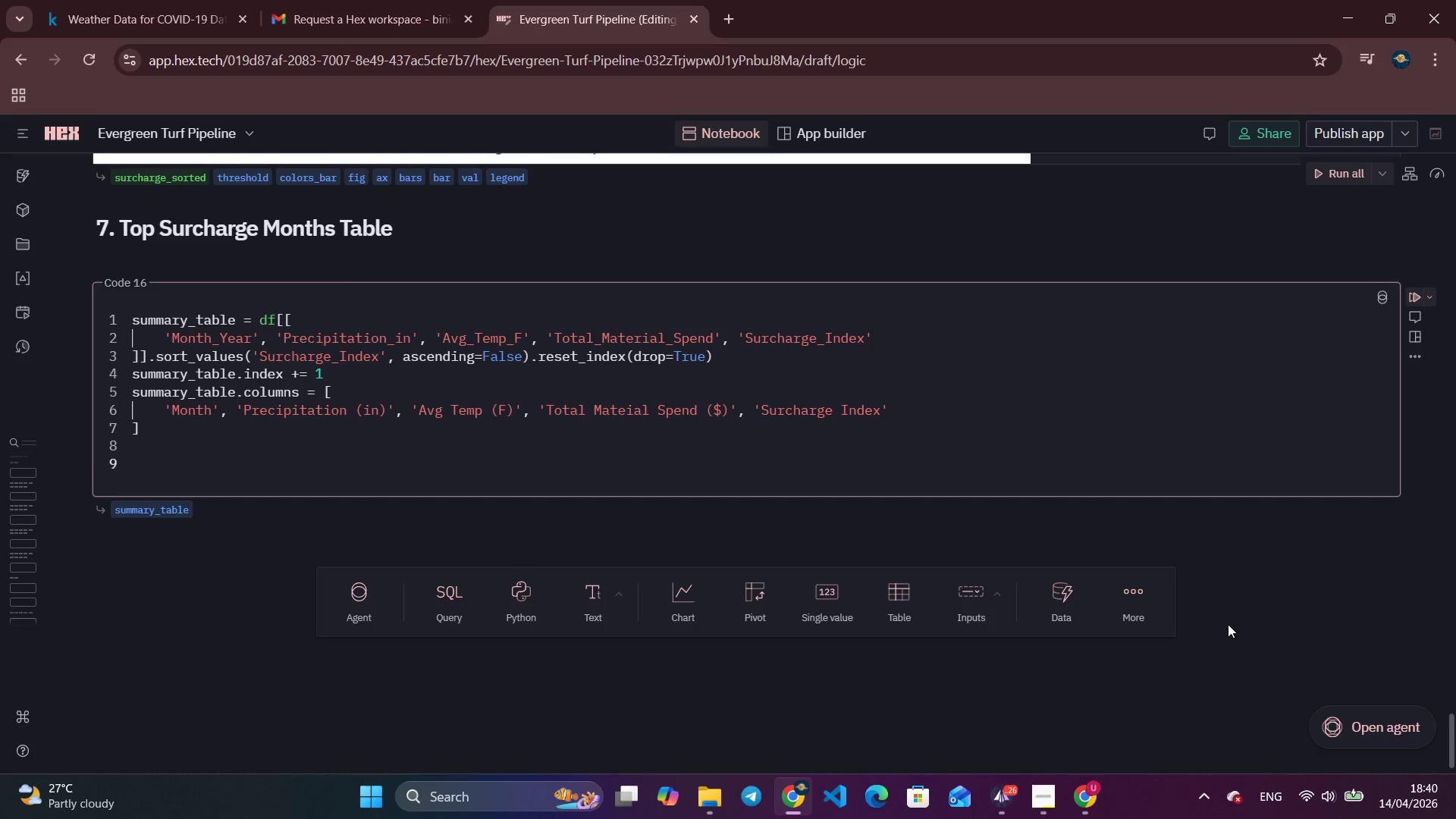 
type(pirnt("=== WEATHER )
key(Backspace)
type(-IMPACTED COST INDEX - 2023 RE)
key(Backspace)
type(ANKED ====)
 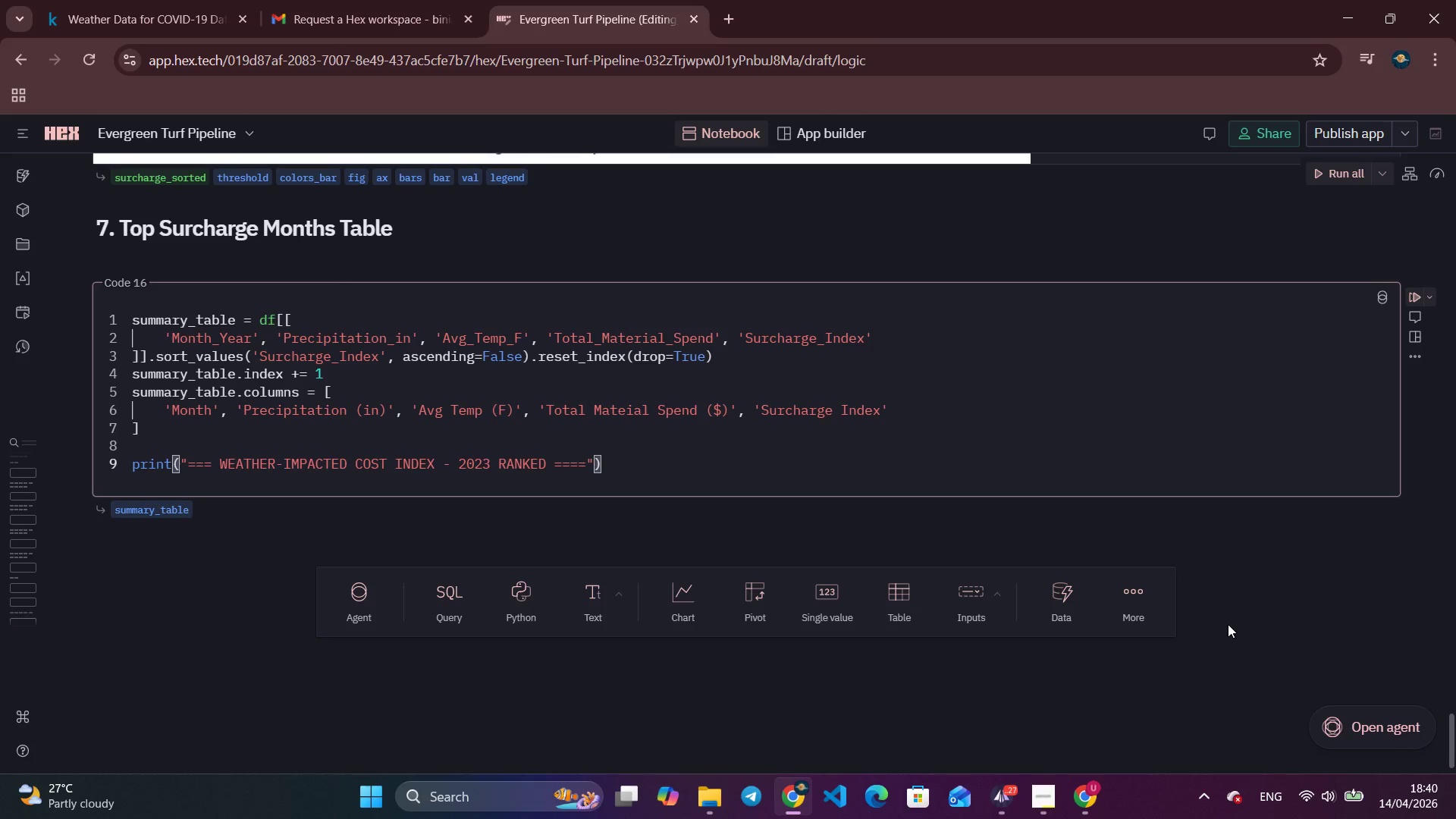 
key(ArrowRight)
 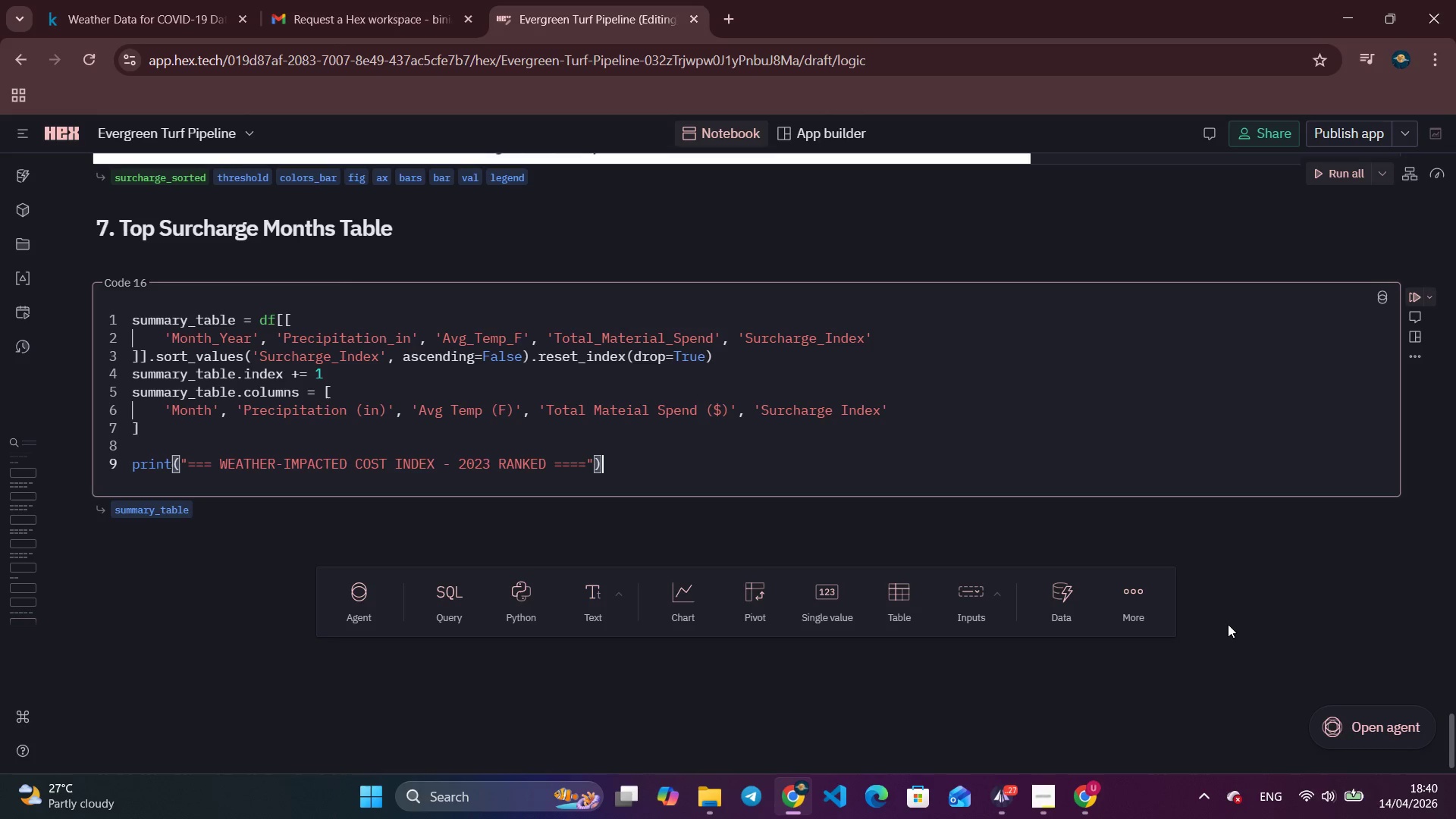 
key(ArrowRight)
 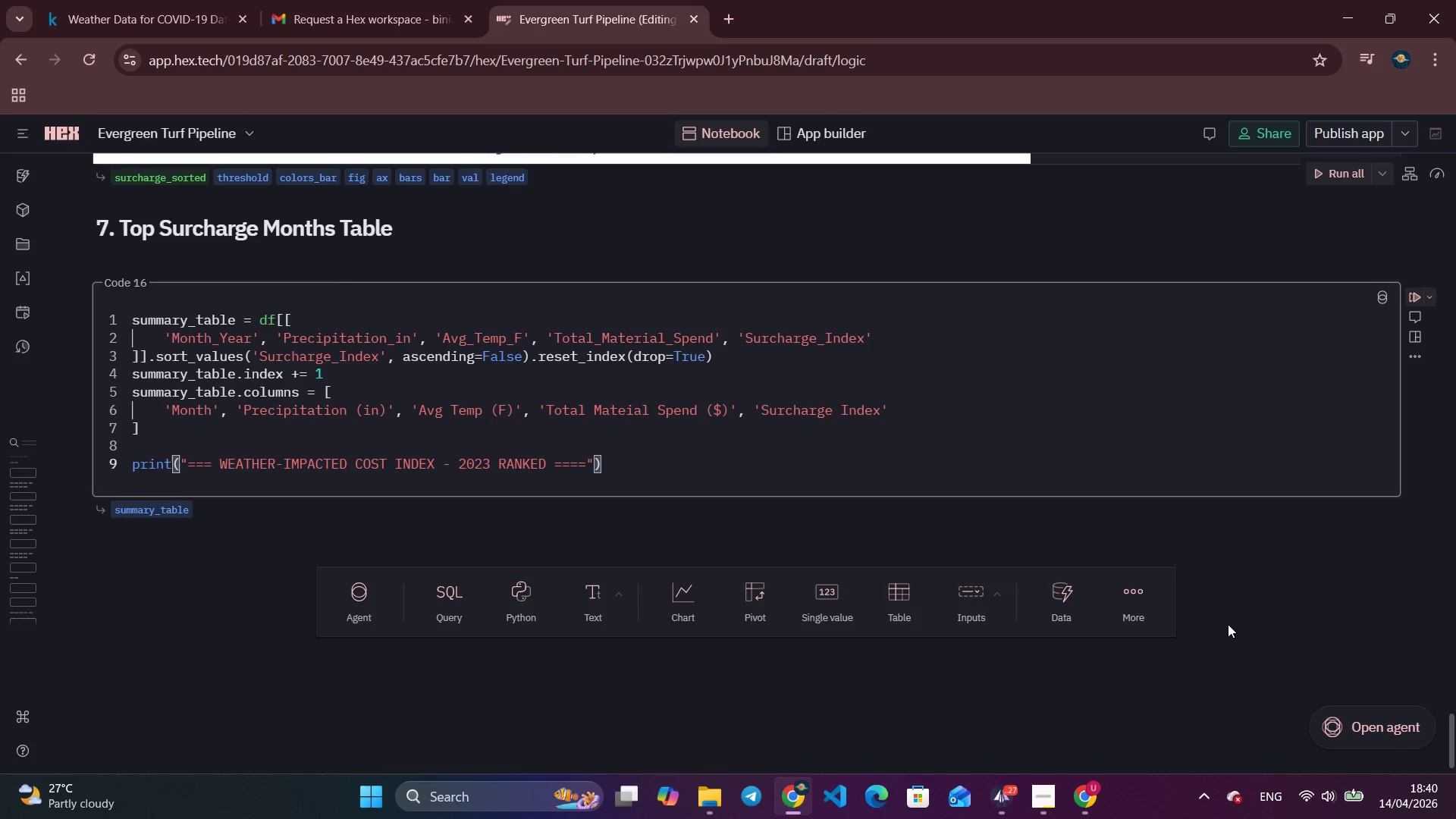 
key(Enter)
 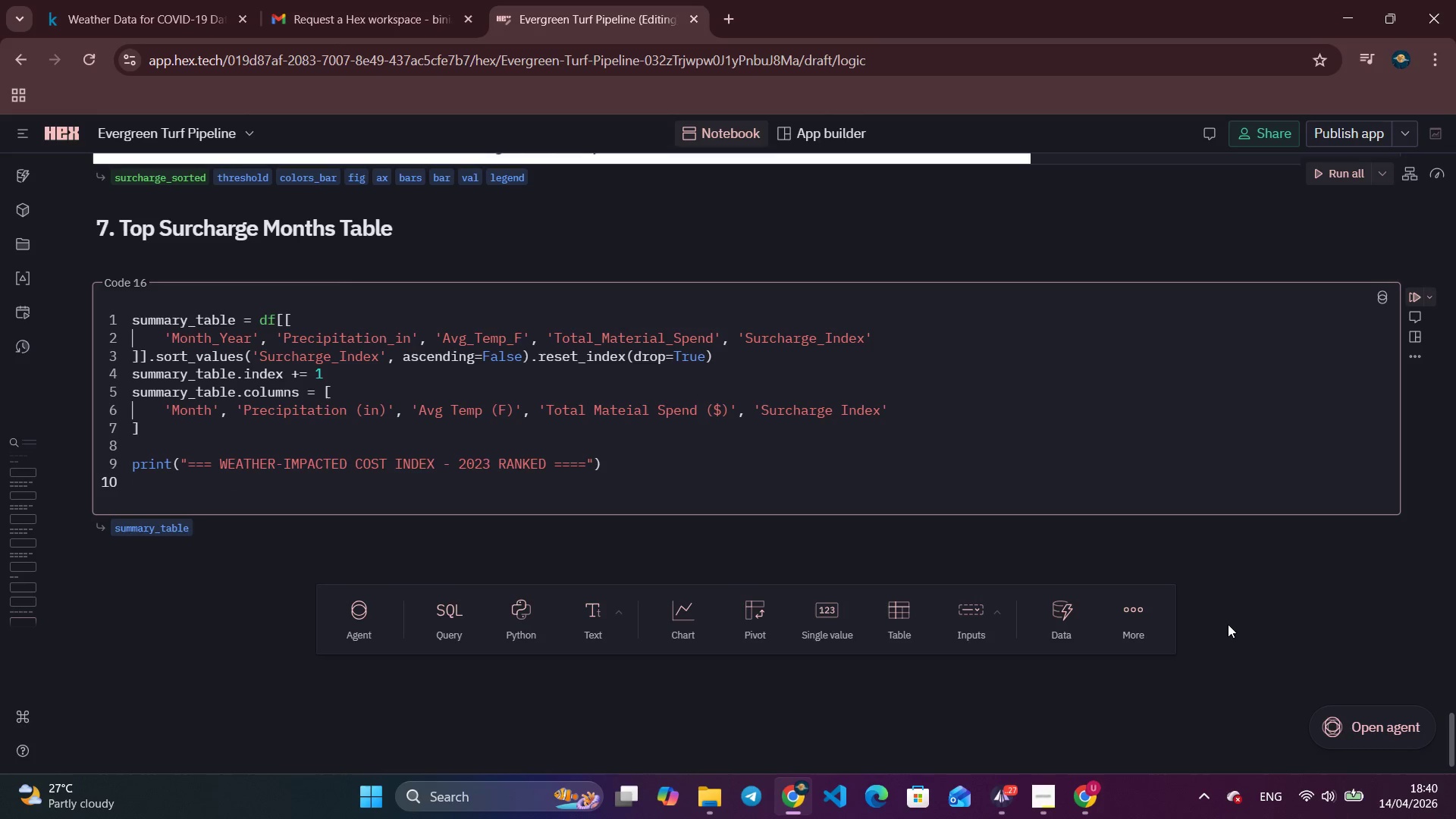 
type(print(summry_)
 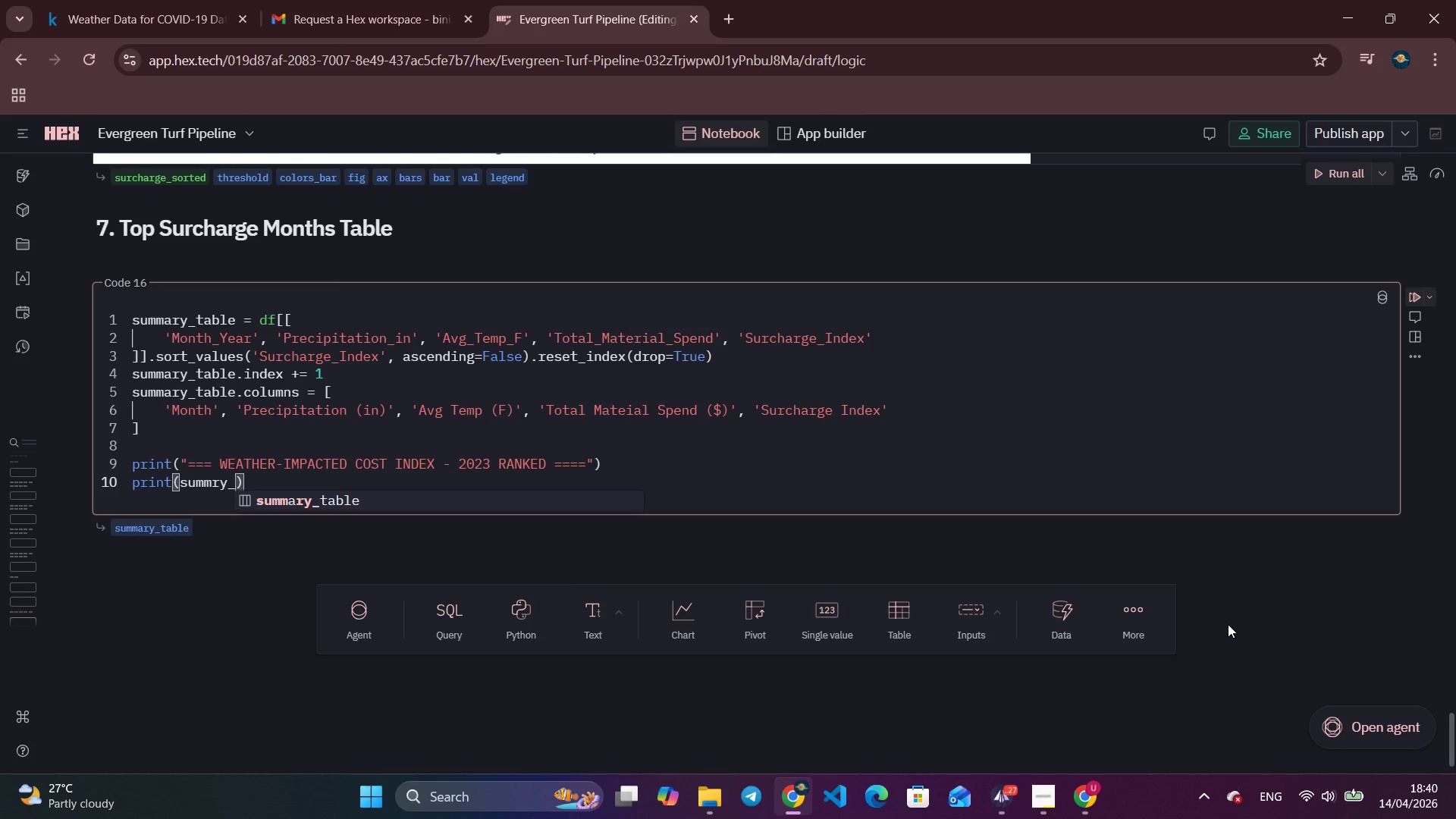 
key(Enter)
 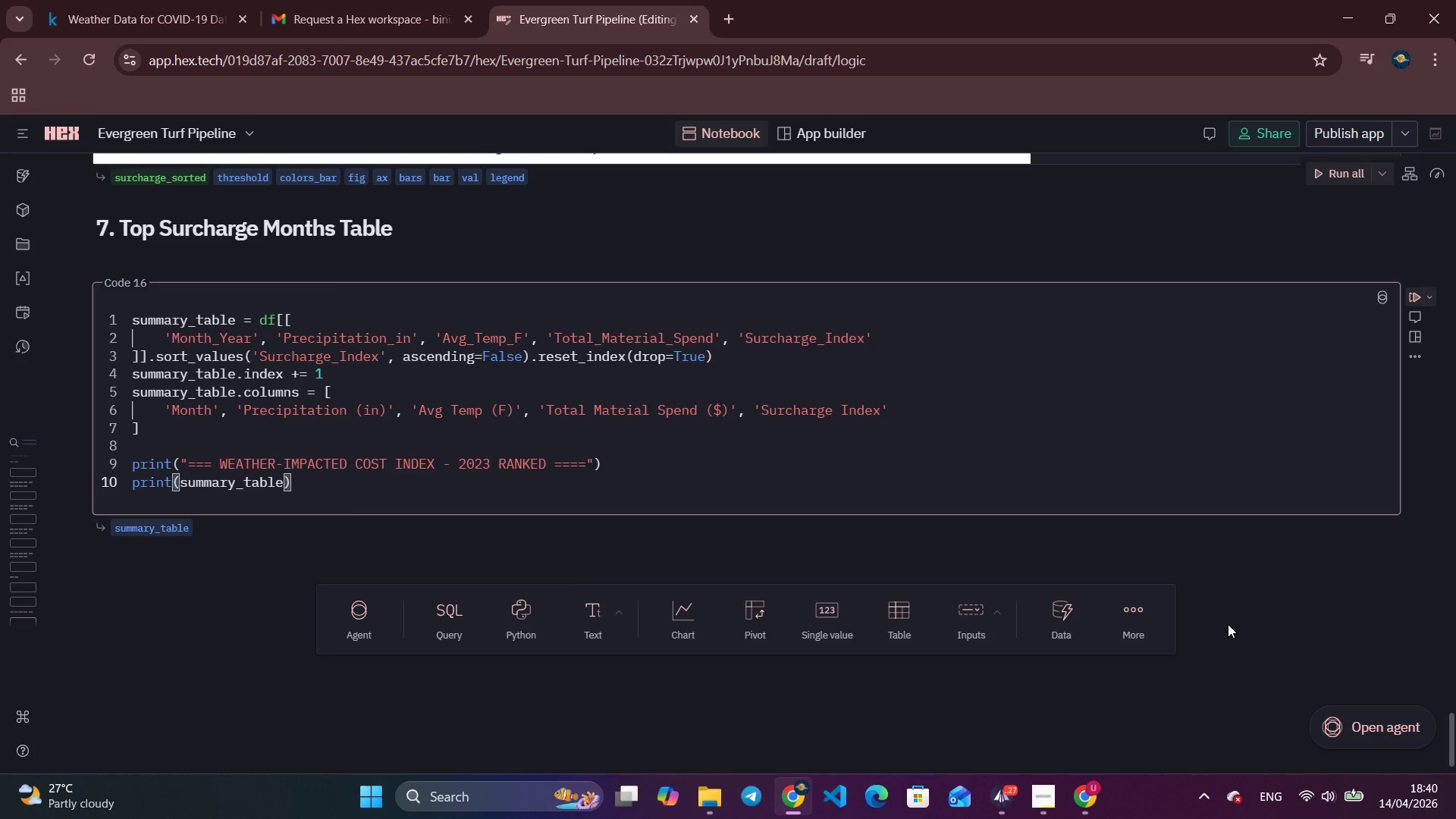 
type(.tos)
key(Backspace)
type(stri)
 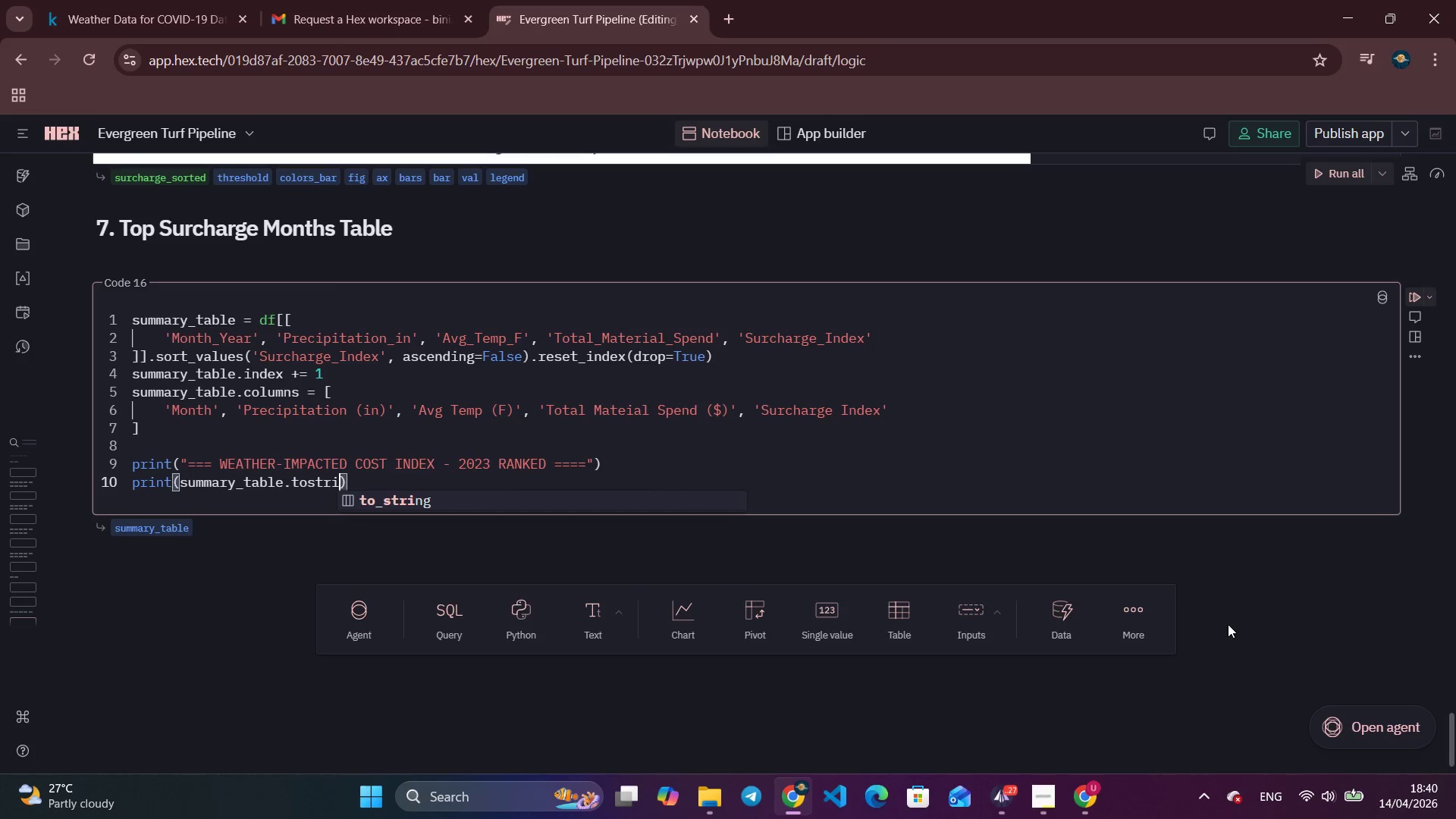 
key(Enter)
 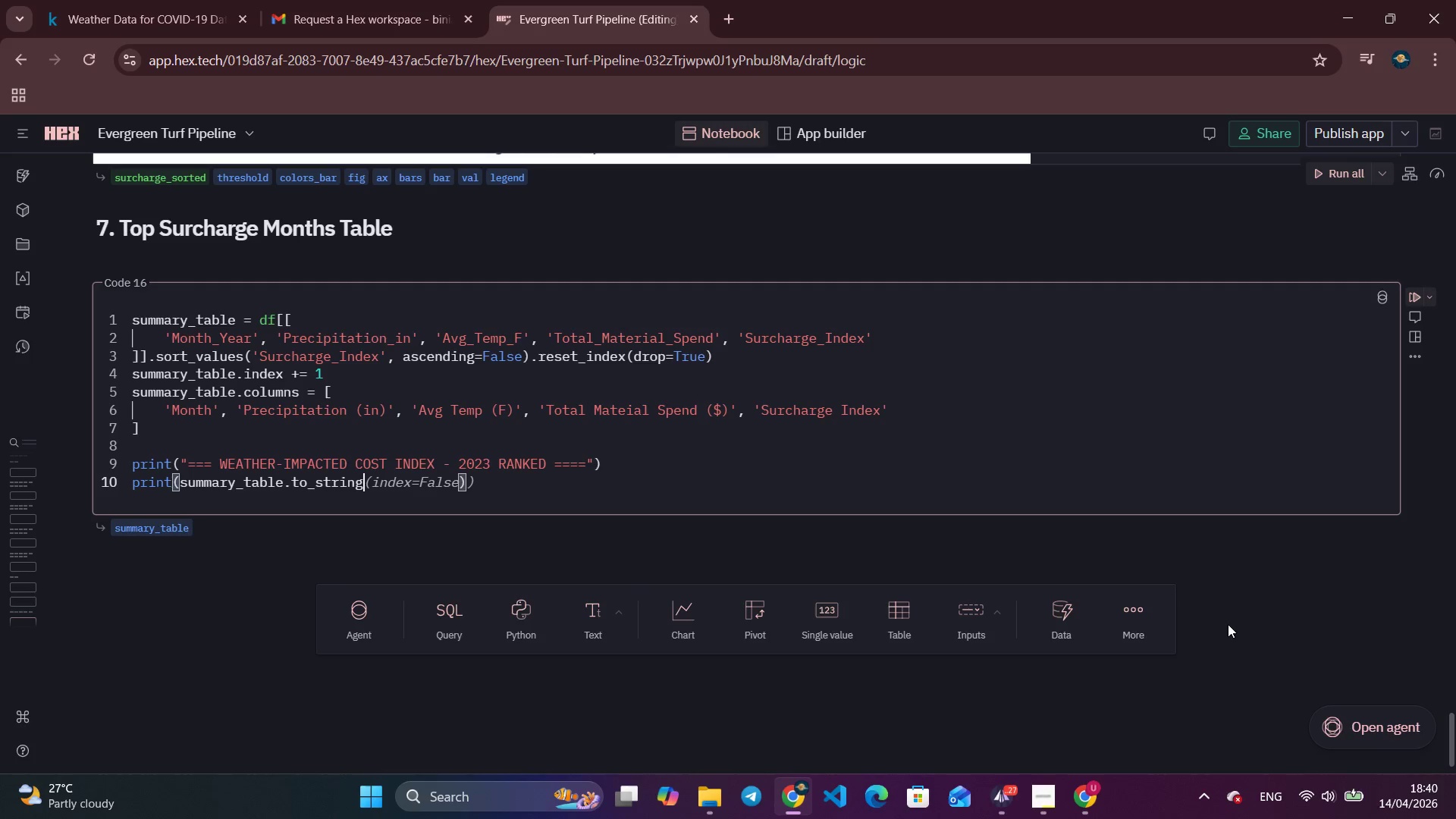 
key(Shift+9)
 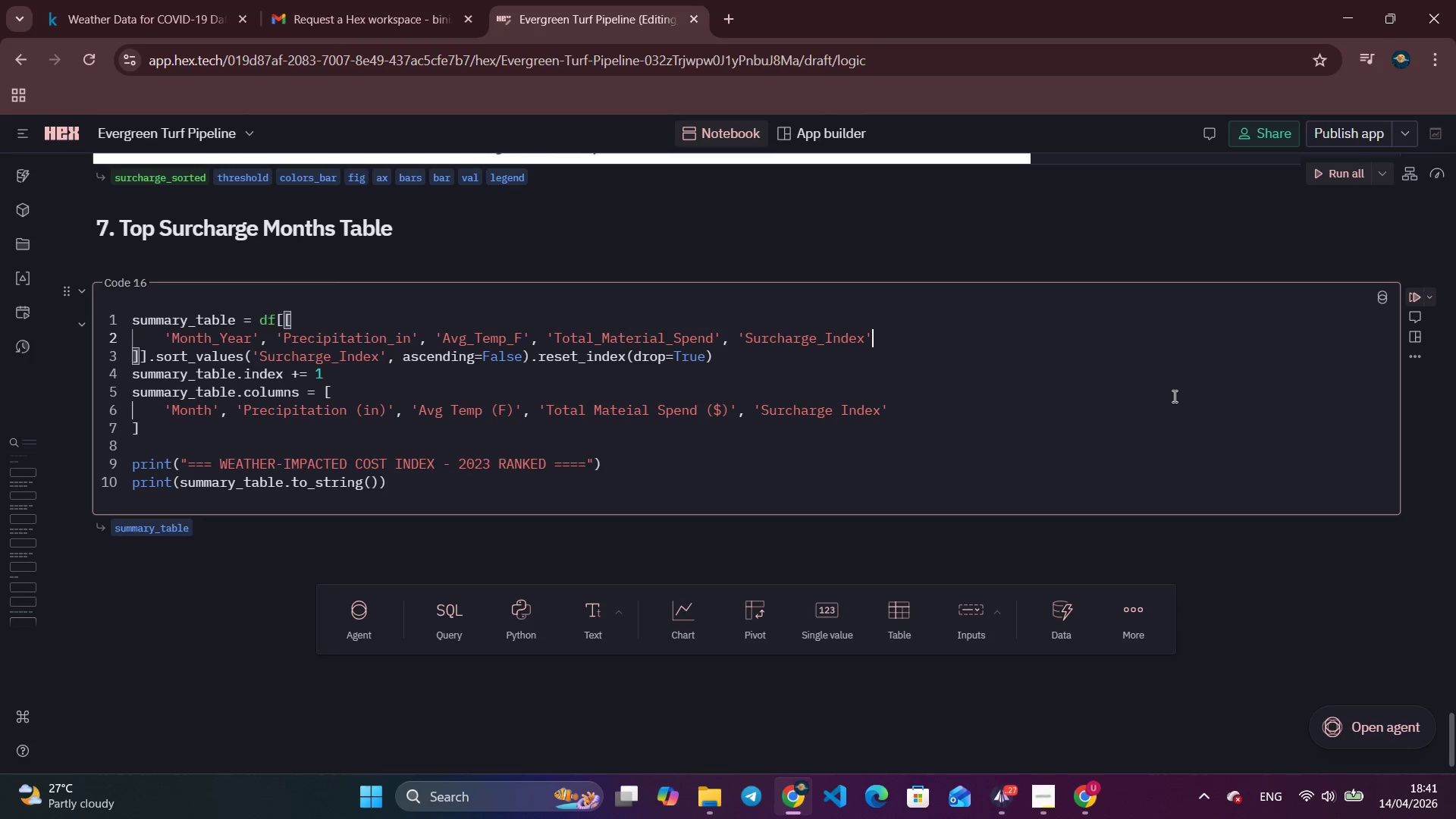 
left_click([1410, 292])
 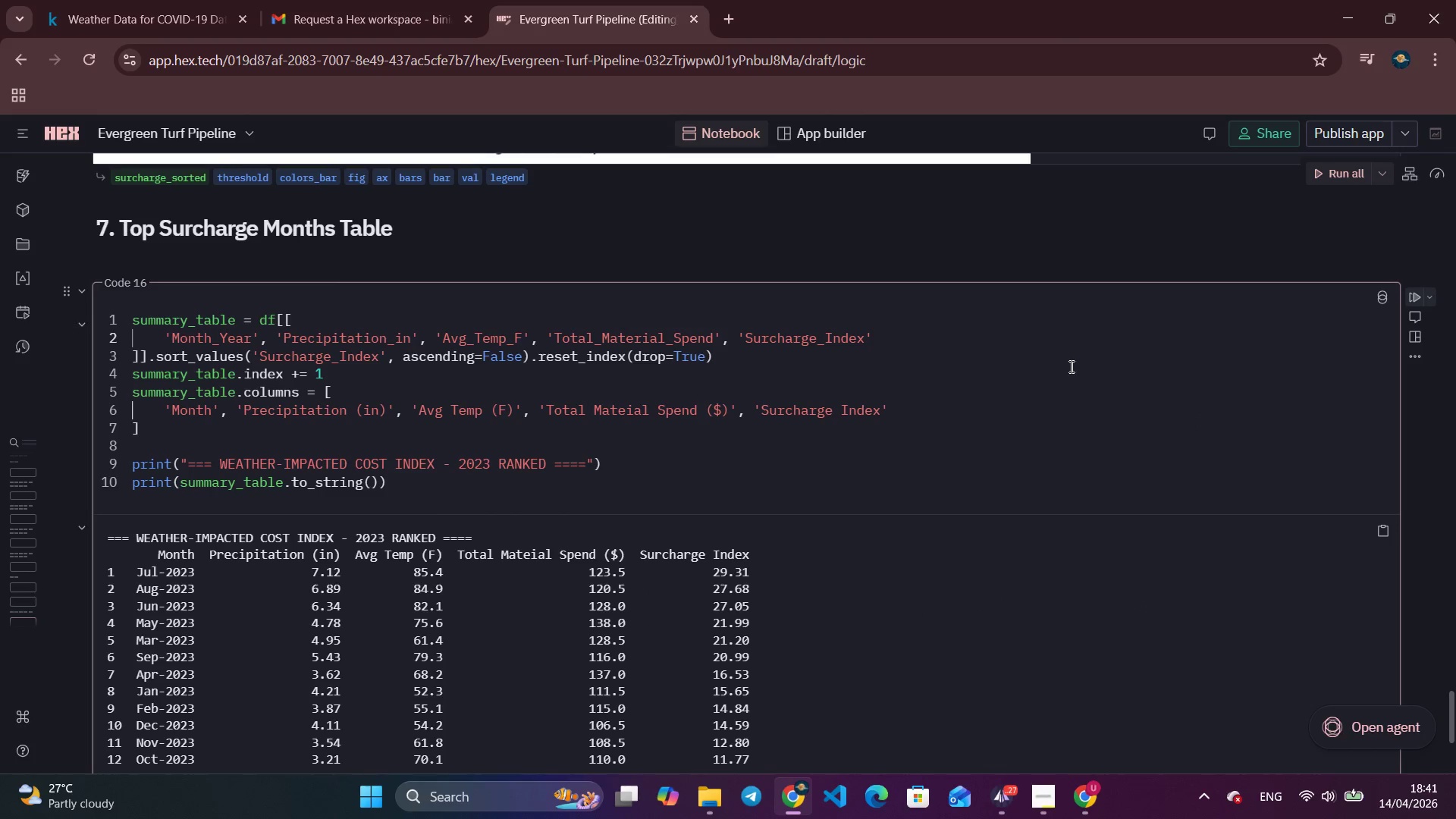 
scroll: coordinate [989, 400], scroll_direction: down, amount: 3.0
 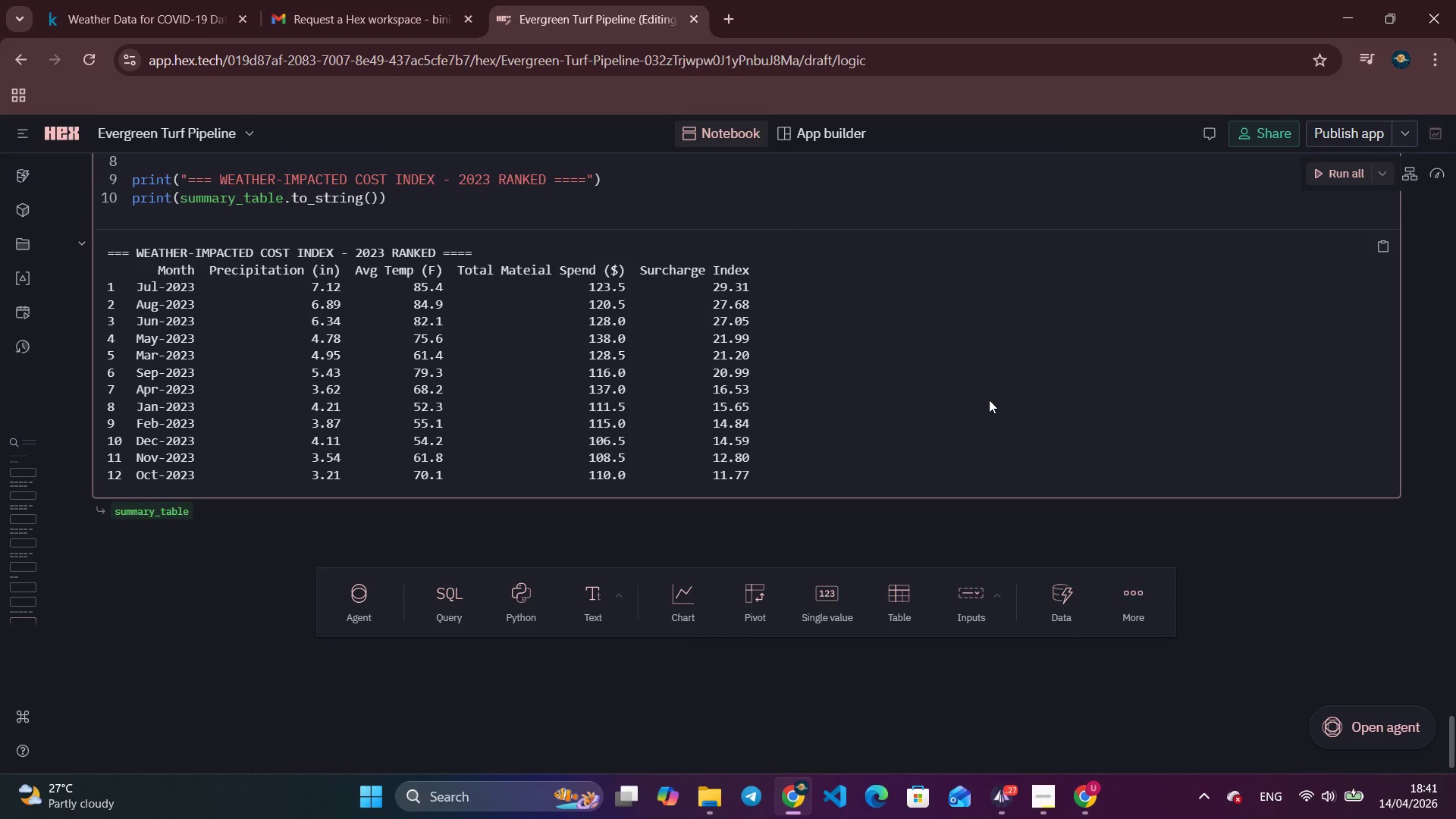 
wait(5.4)
 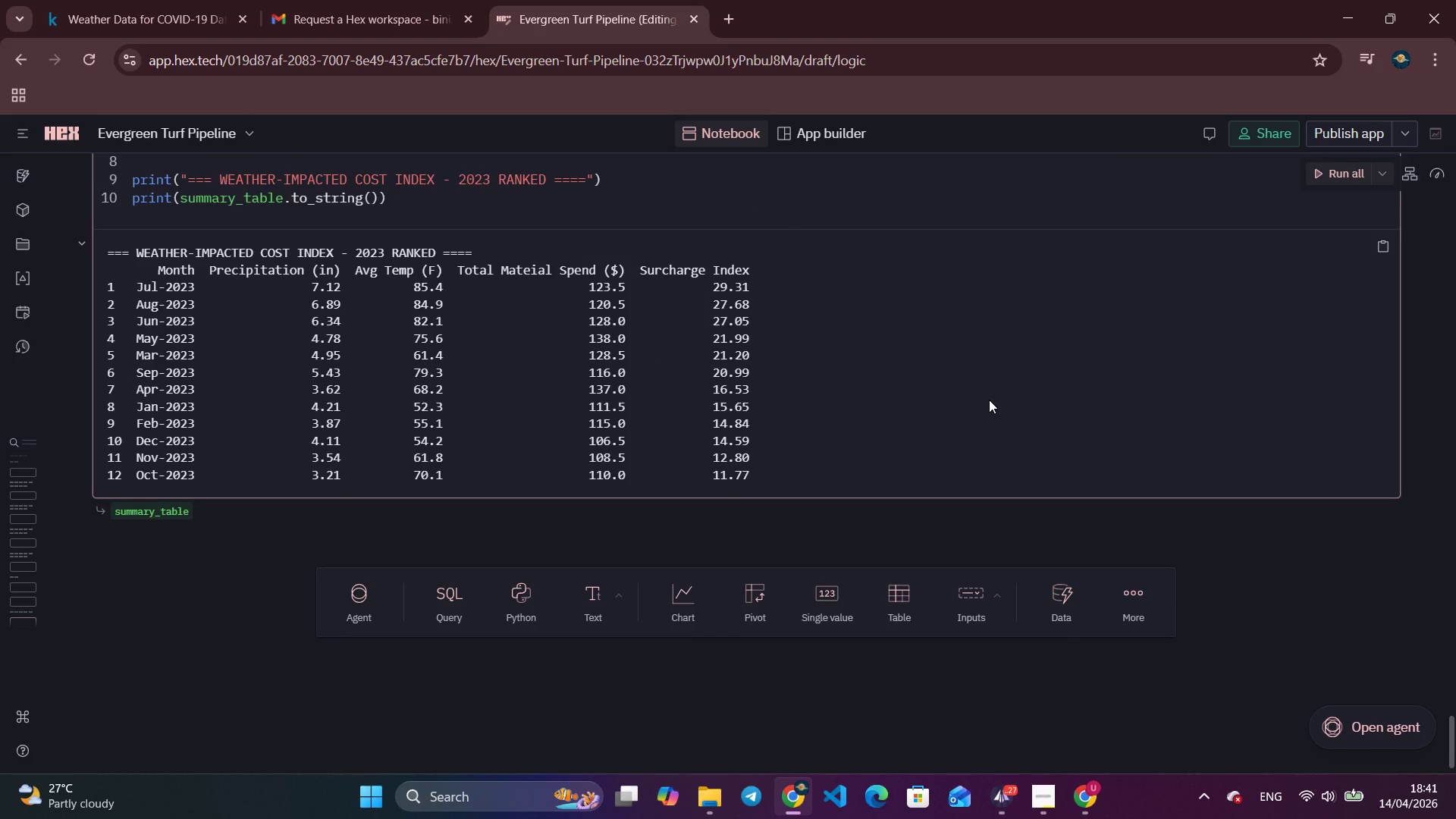 
key(Alt+Tab)